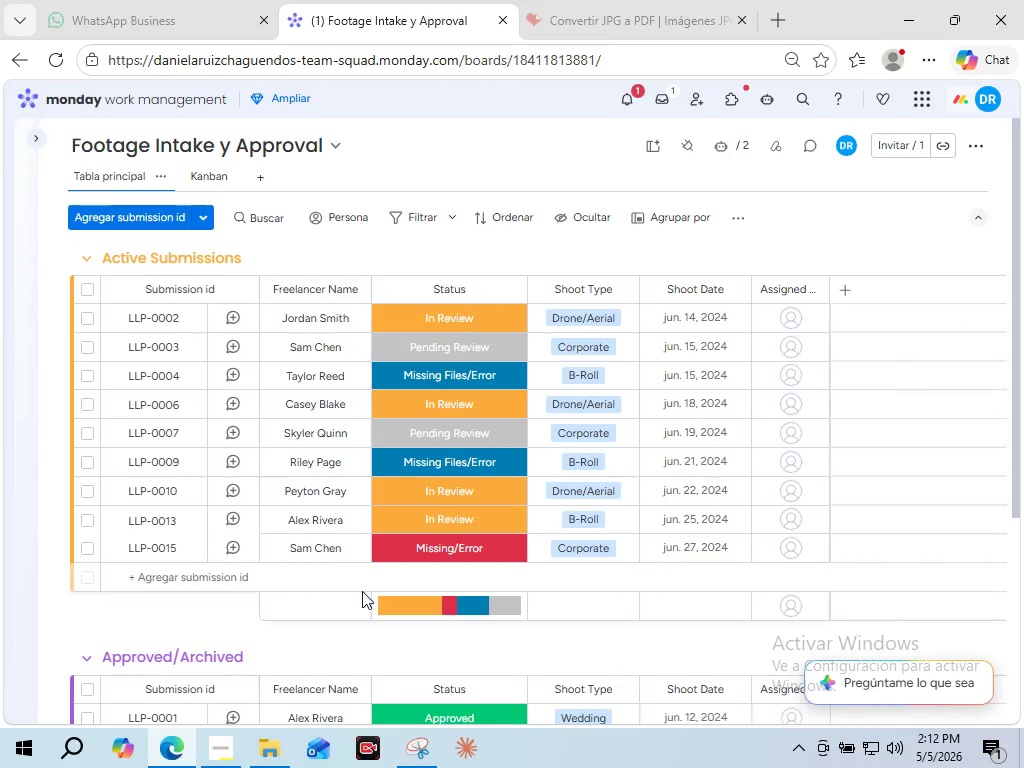 
scroll: coordinate [362, 591], scroll_direction: down, amount: 2.0
 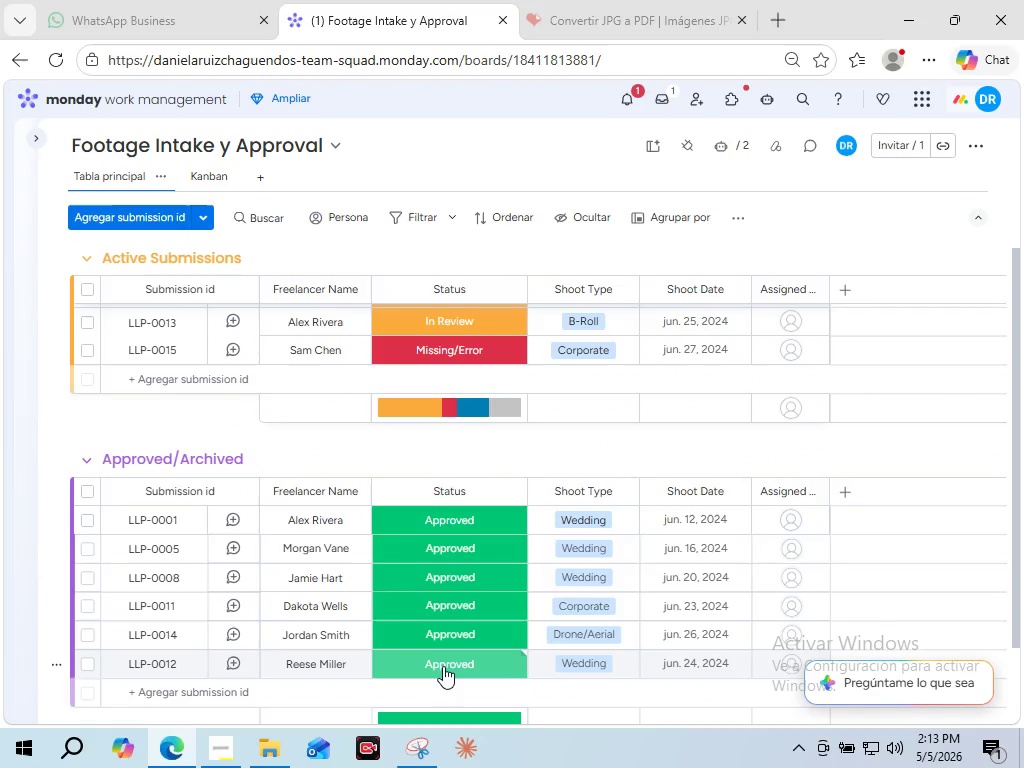 
left_click([443, 666])
 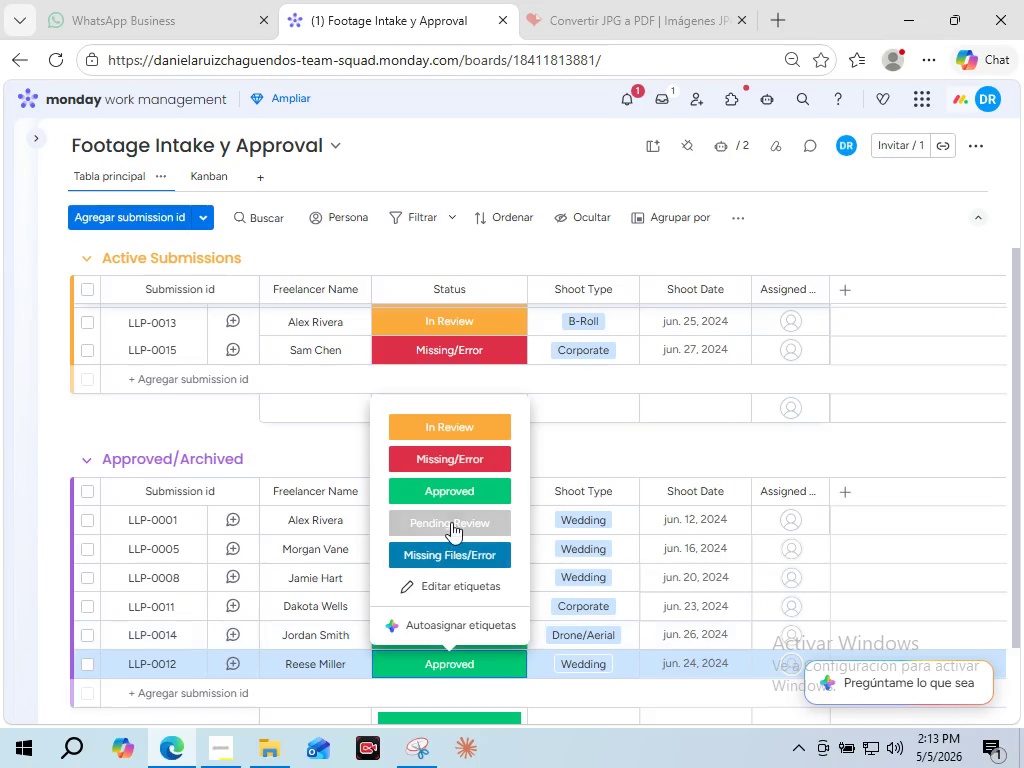 
left_click([451, 520])
 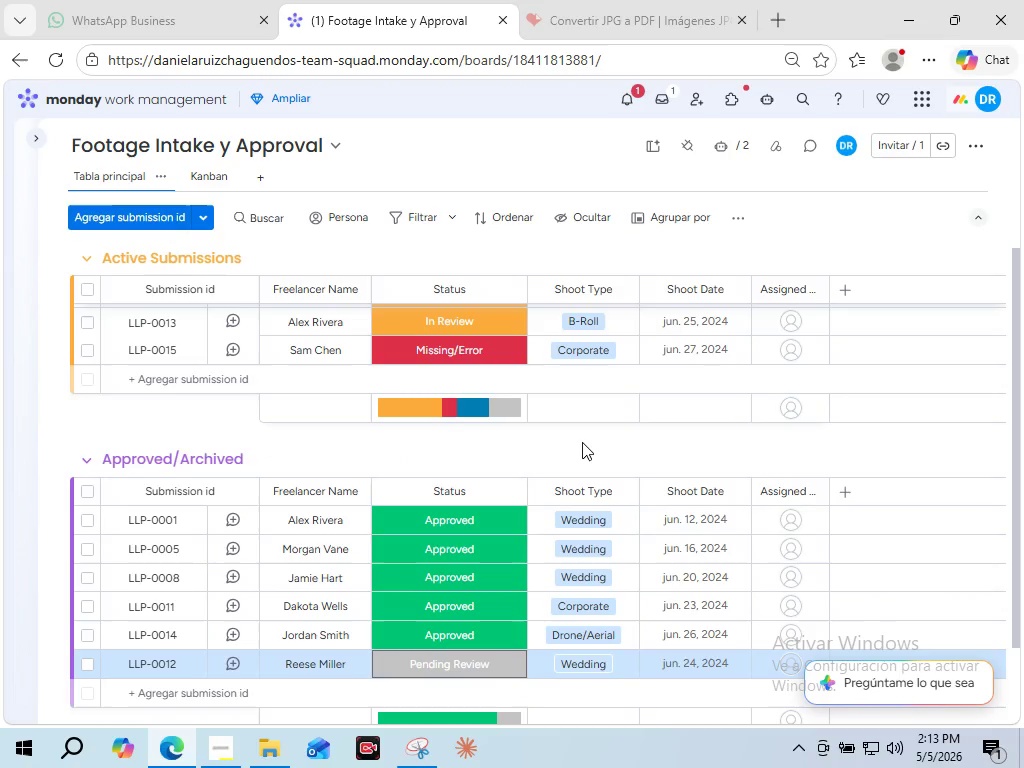 
wait(7.75)
 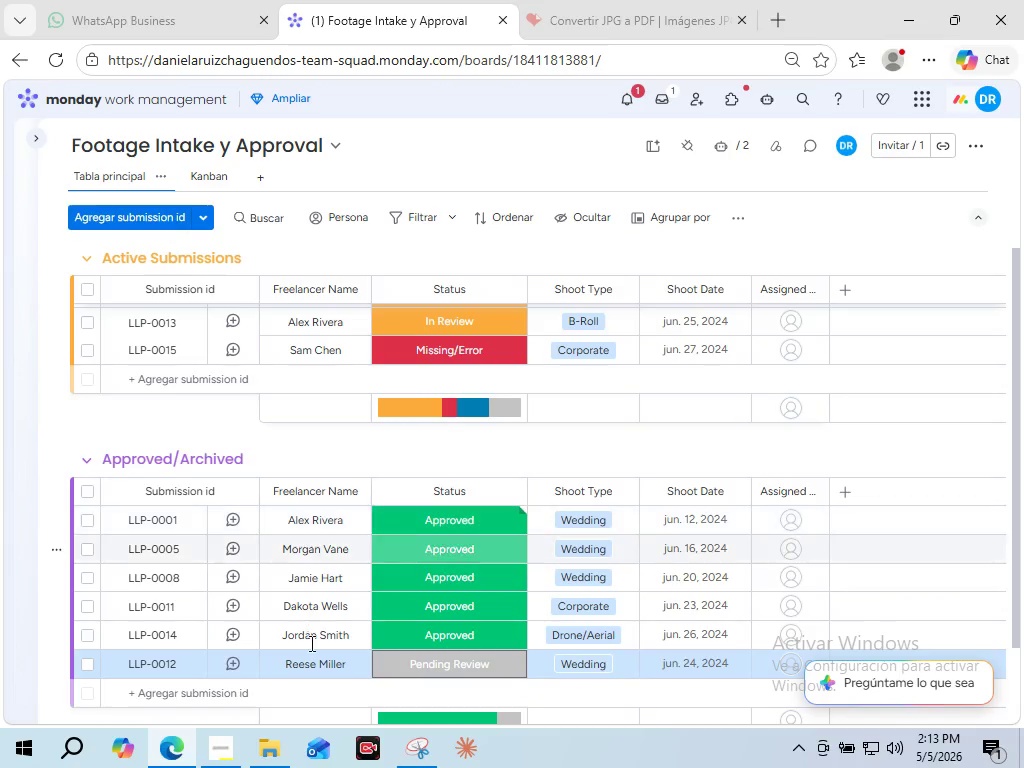 
scroll: coordinate [586, 442], scroll_direction: down, amount: 1.0
 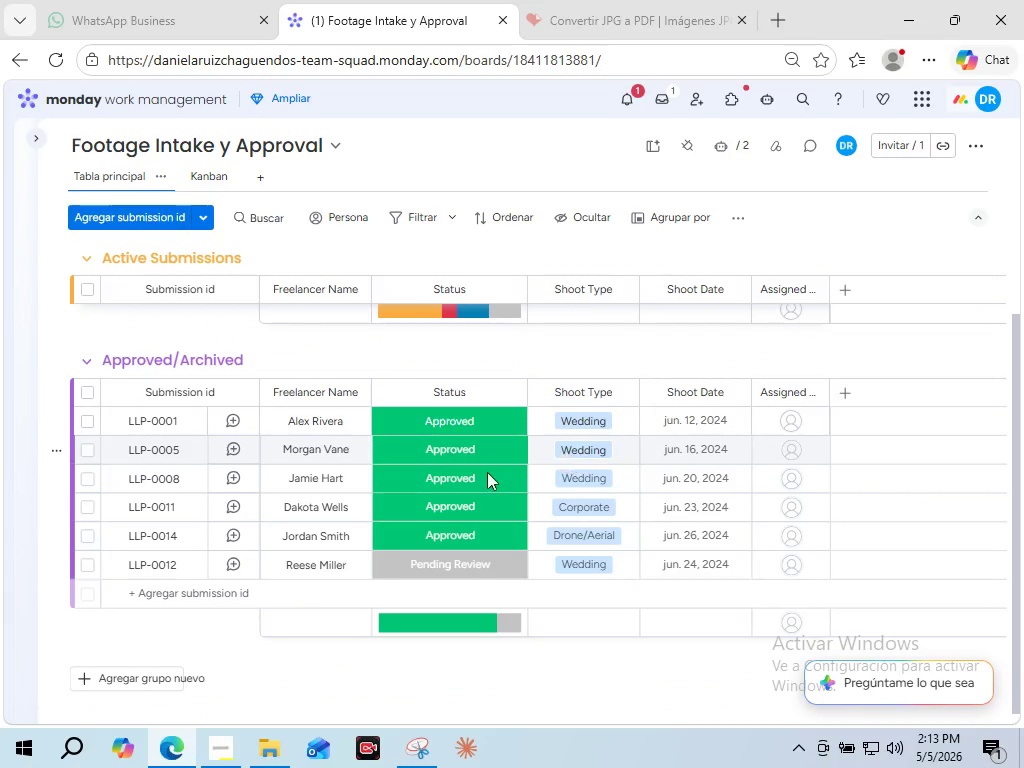 
scroll: coordinate [487, 472], scroll_direction: up, amount: 1.0
 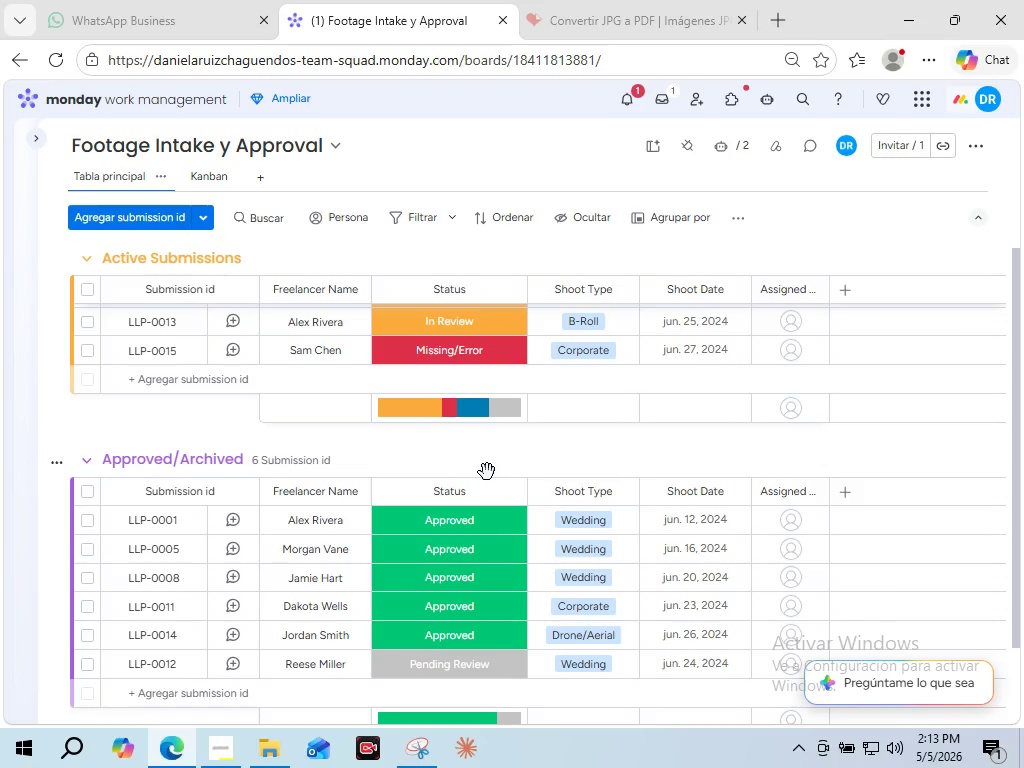 
wait(45.74)
 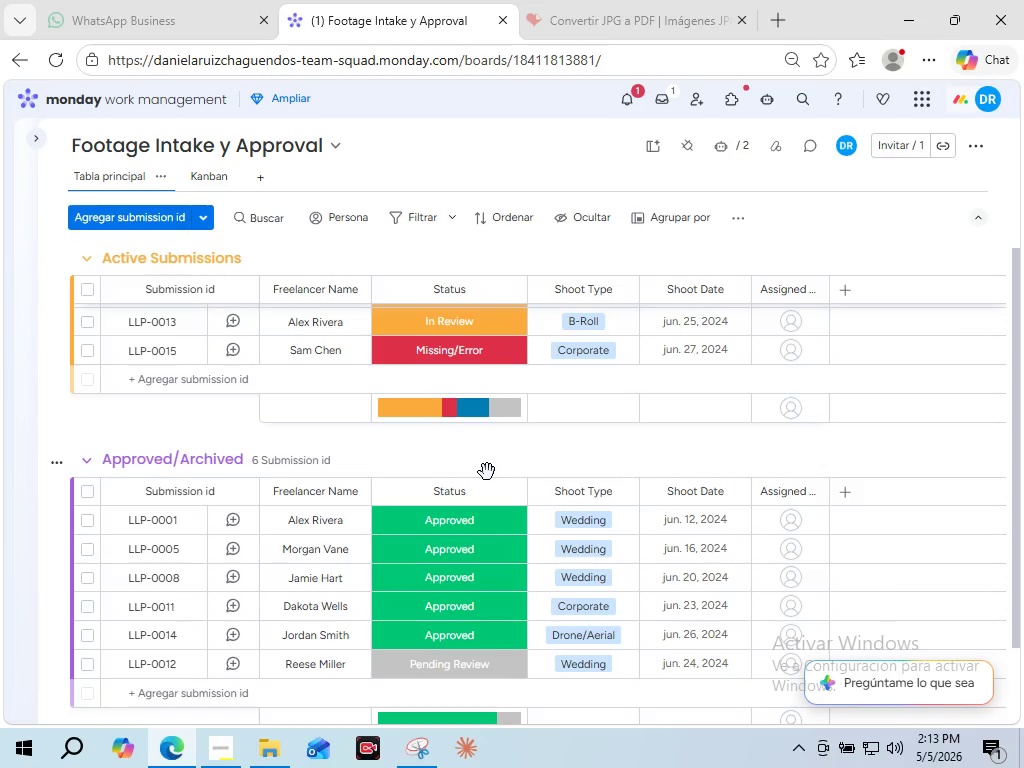 
left_click([86, 663])
 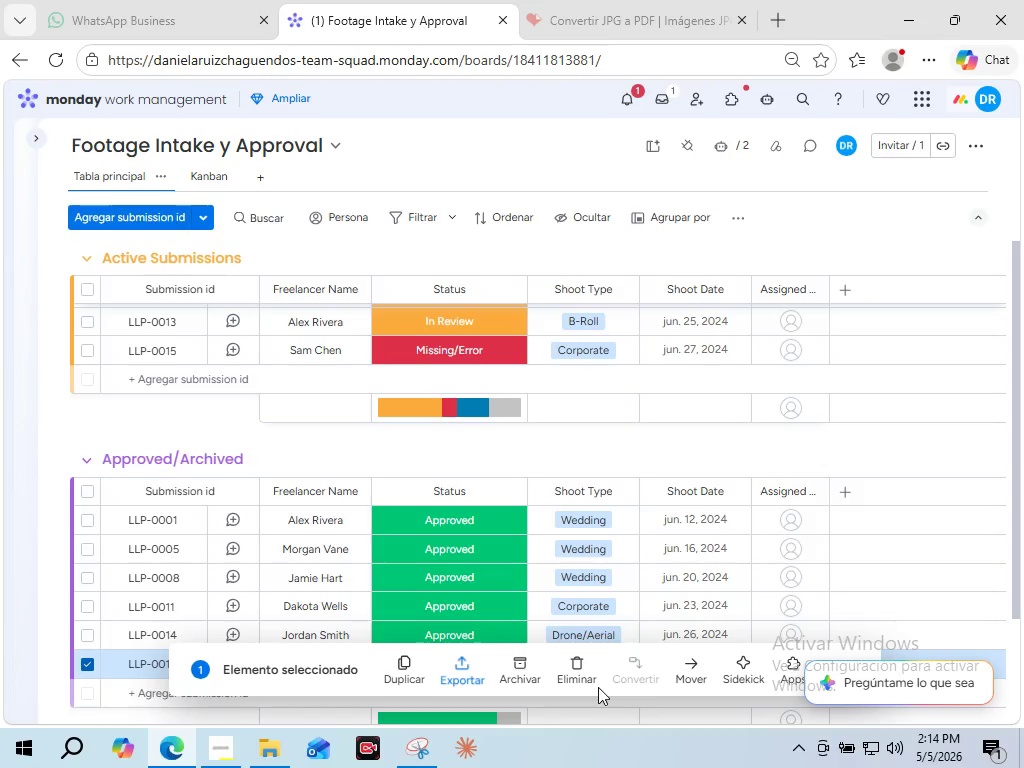 
left_click([697, 676])
 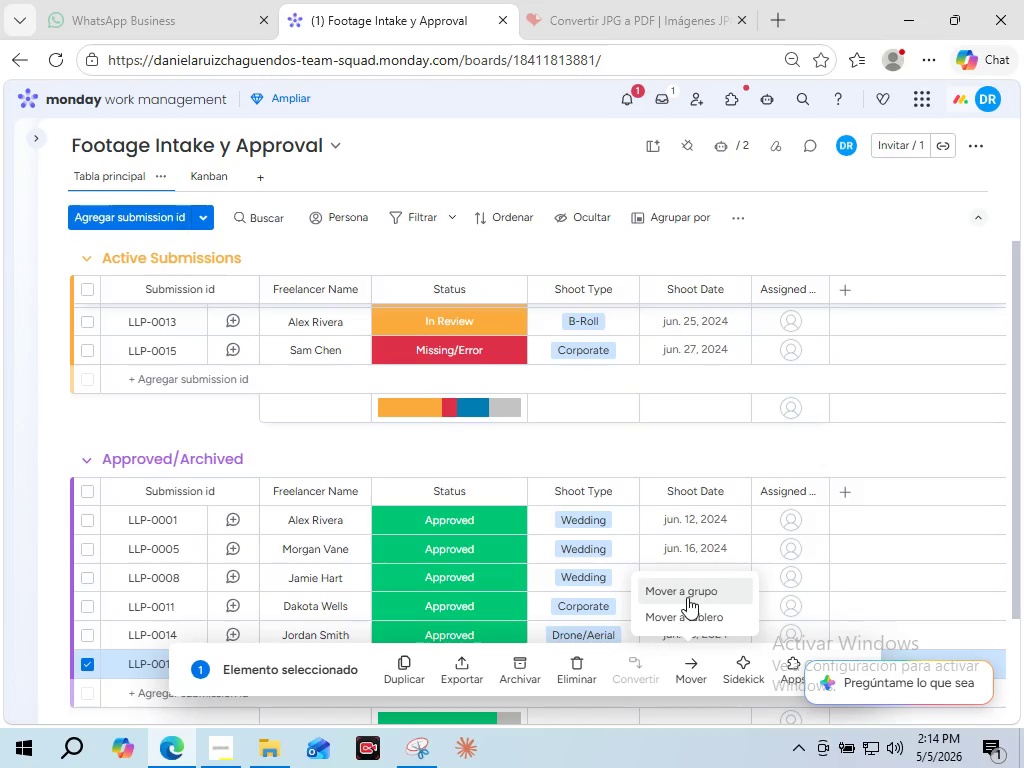 
left_click([687, 597])
 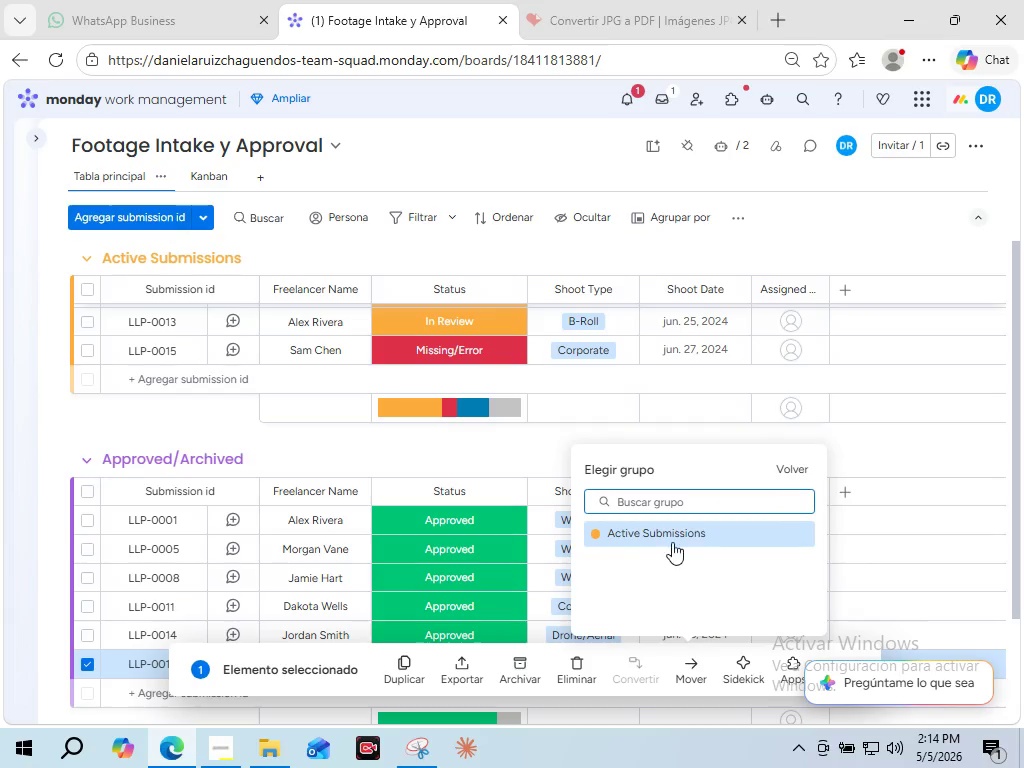 
left_click([672, 542])
 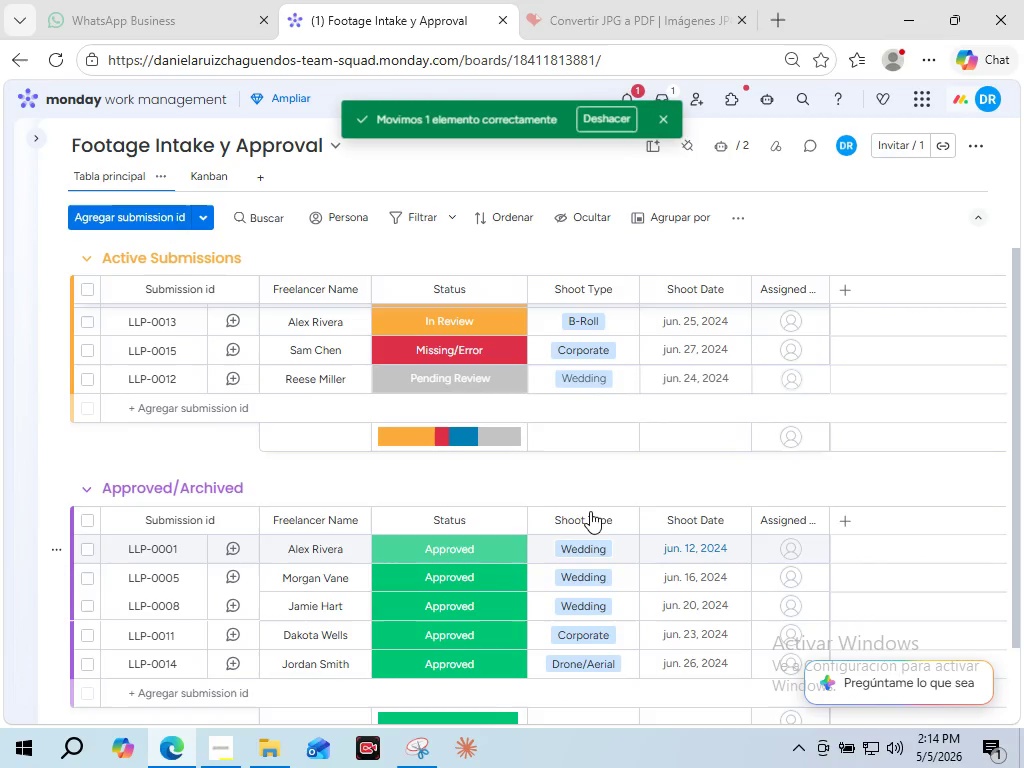 
scroll: coordinate [460, 597], scroll_direction: up, amount: 8.0
 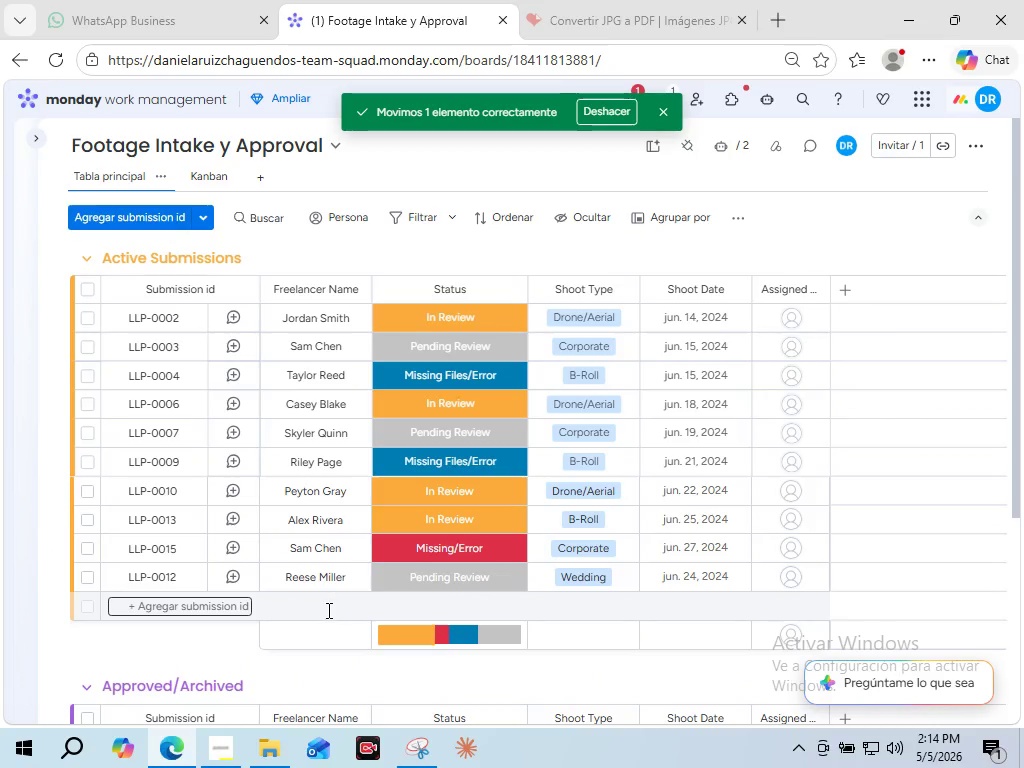 
scroll: coordinate [318, 626], scroll_direction: down, amount: 3.0
 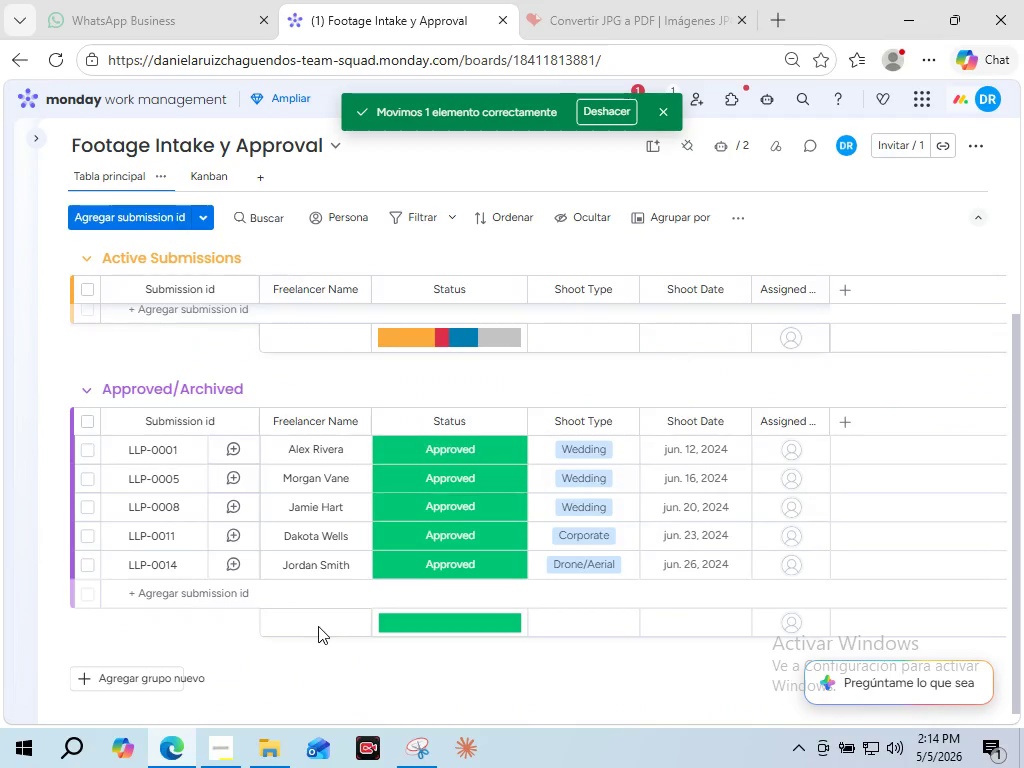 
scroll: coordinate [318, 626], scroll_direction: up, amount: 10.0
 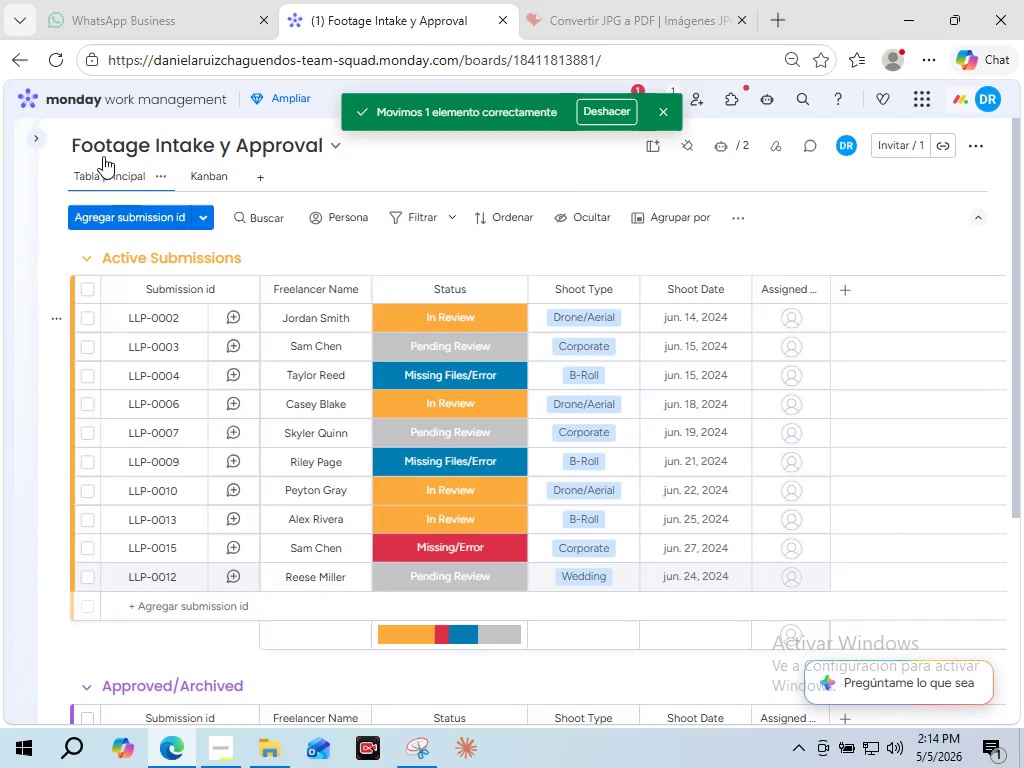 
left_click([213, 182])
 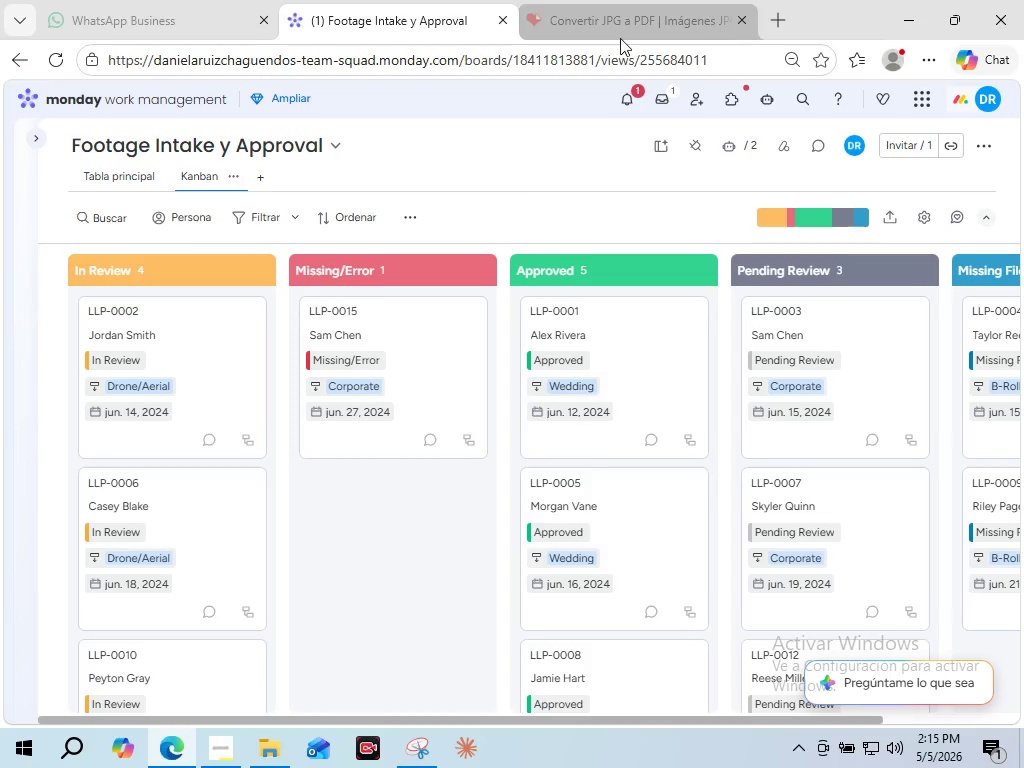 
wait(65.31)
 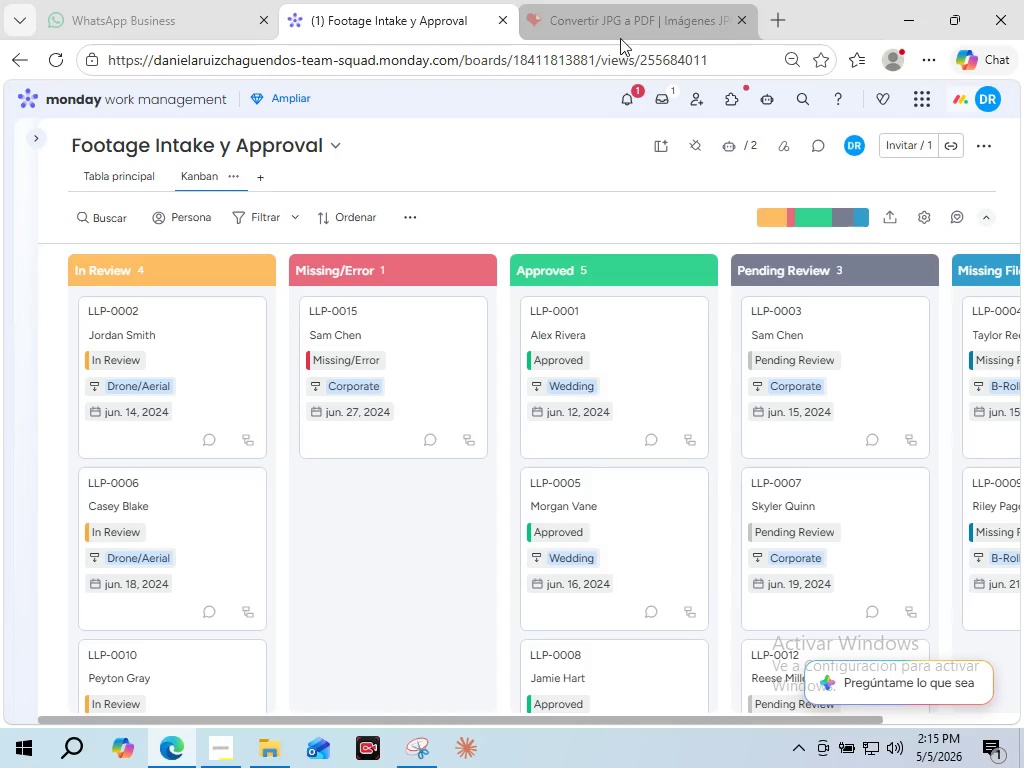 
left_click([887, 217])
 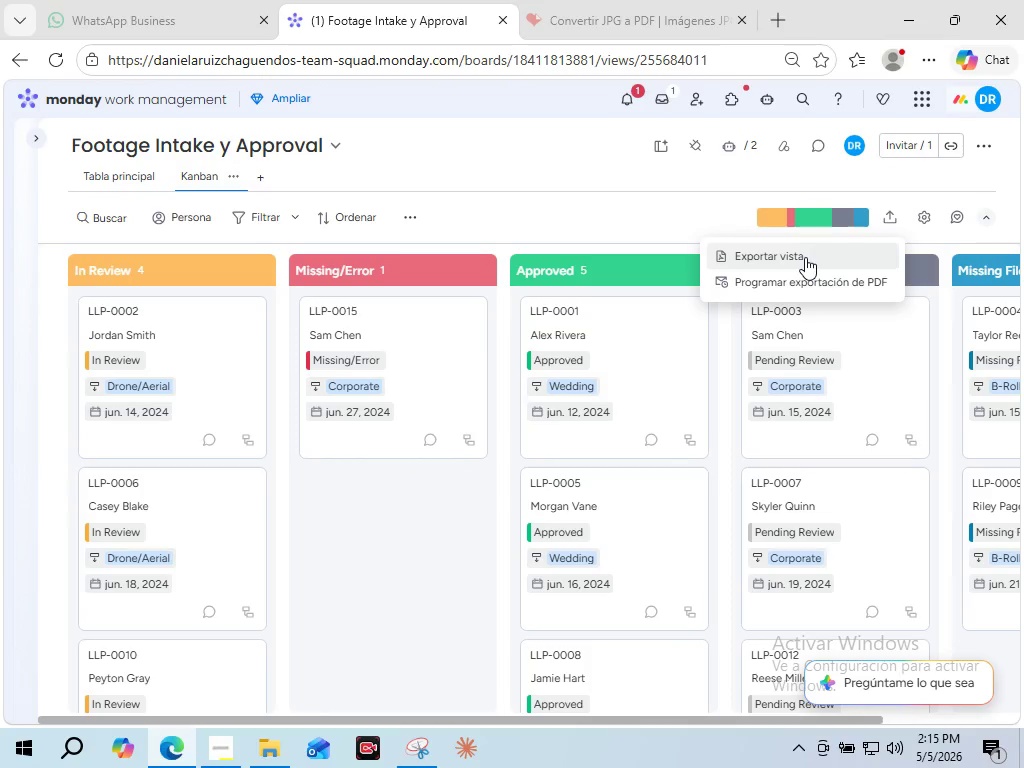 
left_click([805, 257])
 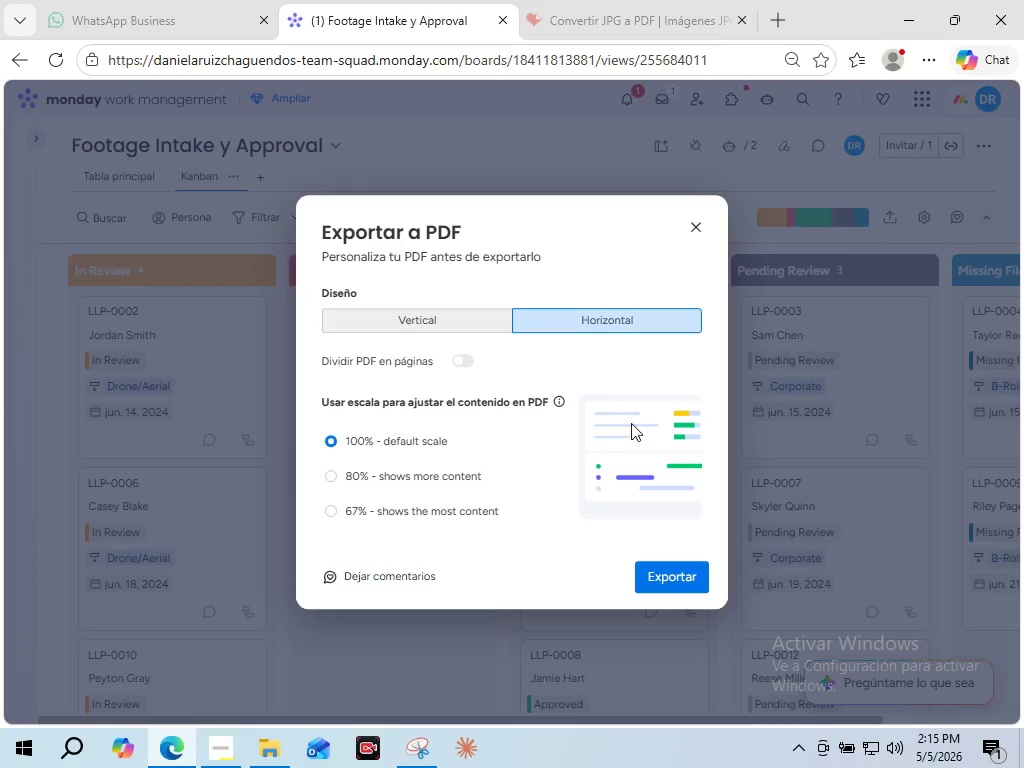 
left_click([687, 572])
 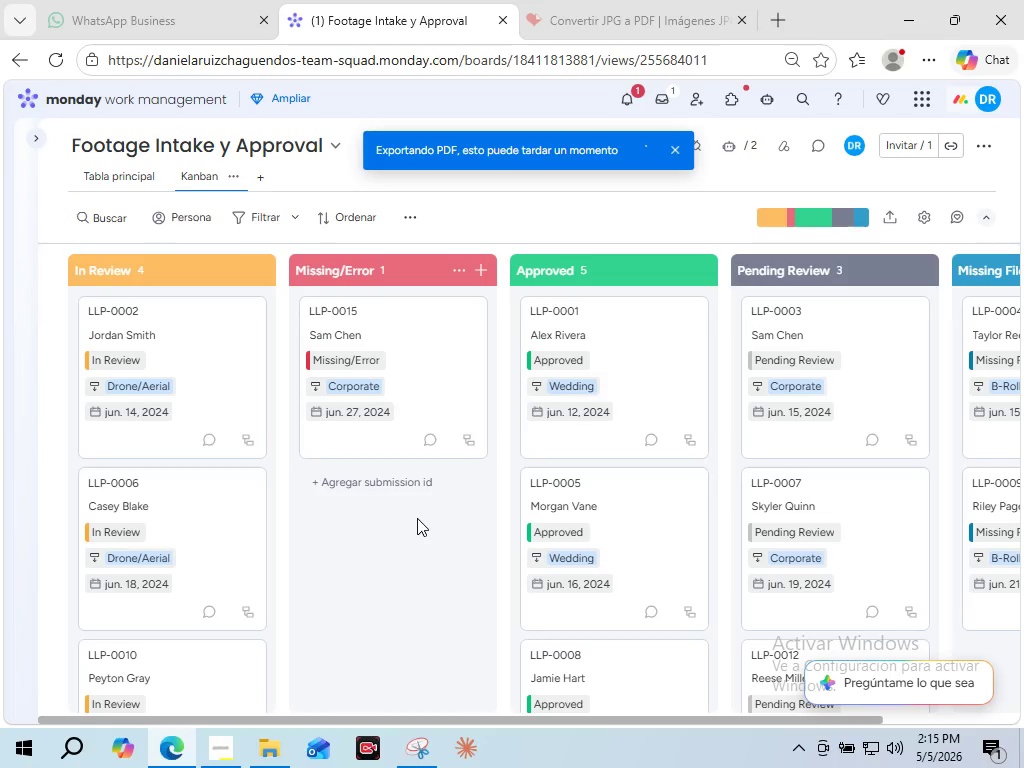 
wait(28.62)
 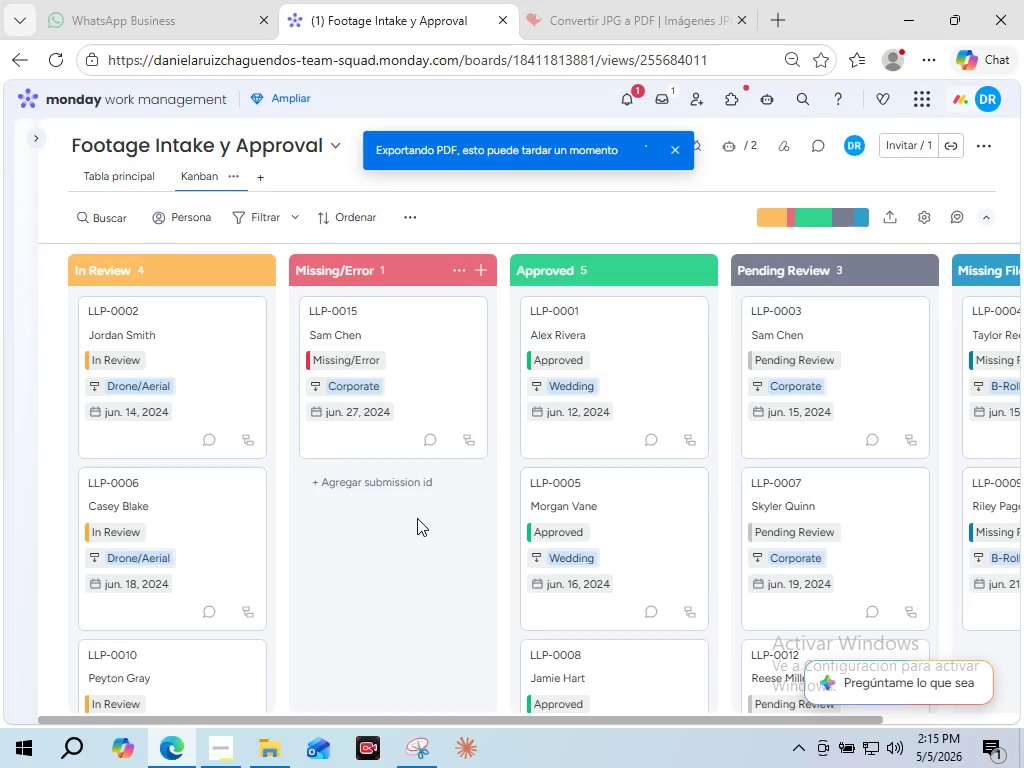 
left_click([133, 176])
 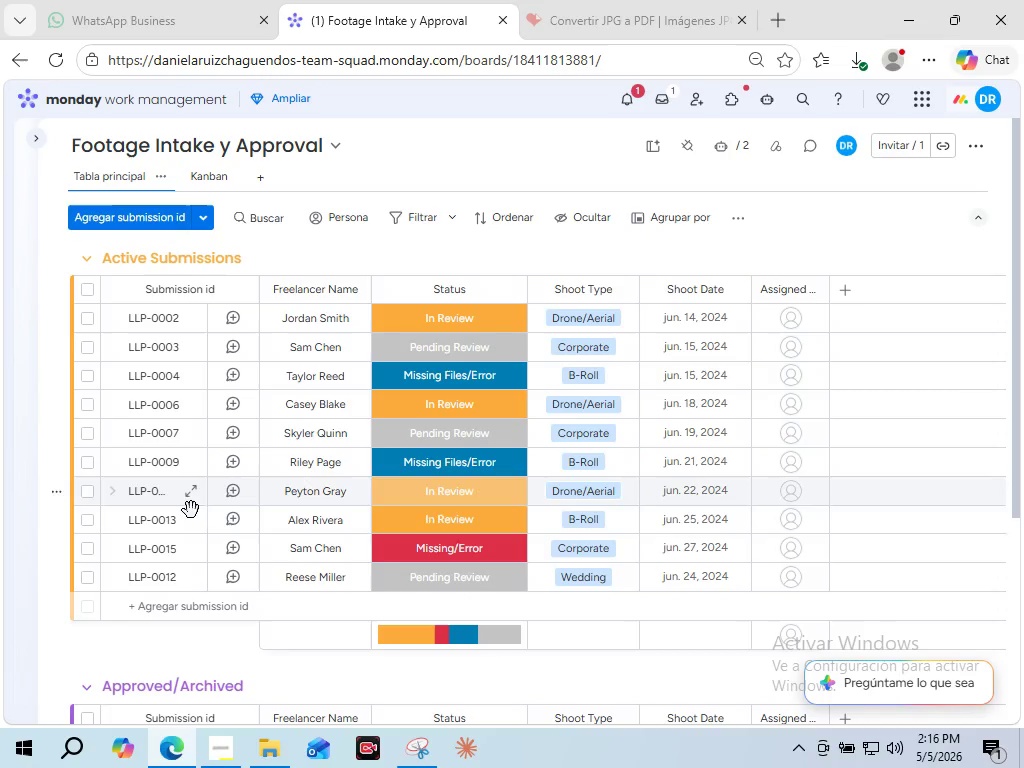 
wait(37.7)
 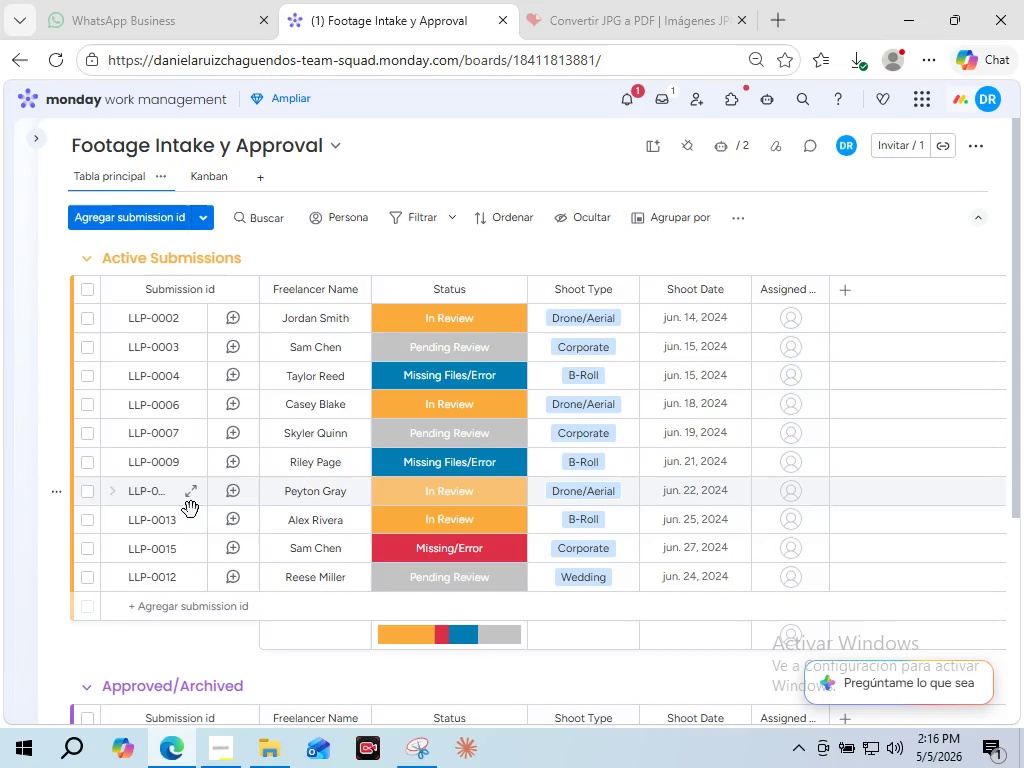 
left_click_drag(start_coordinate=[1013, 500], to_coordinate=[1022, 492])
 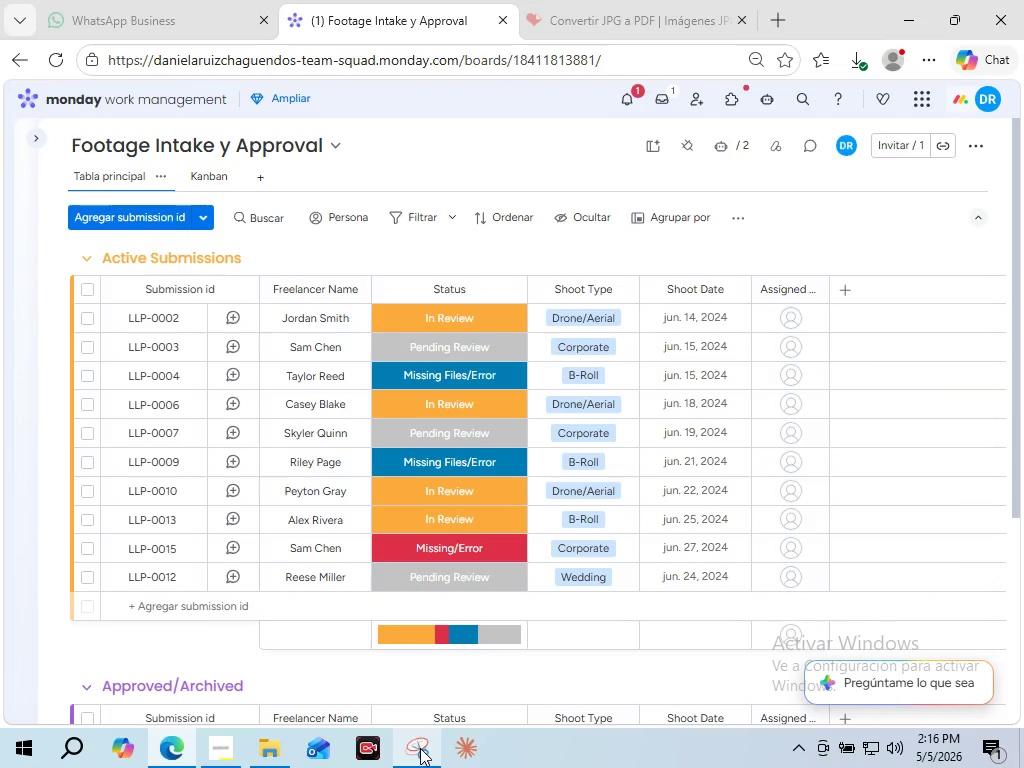 
left_click([420, 748])
 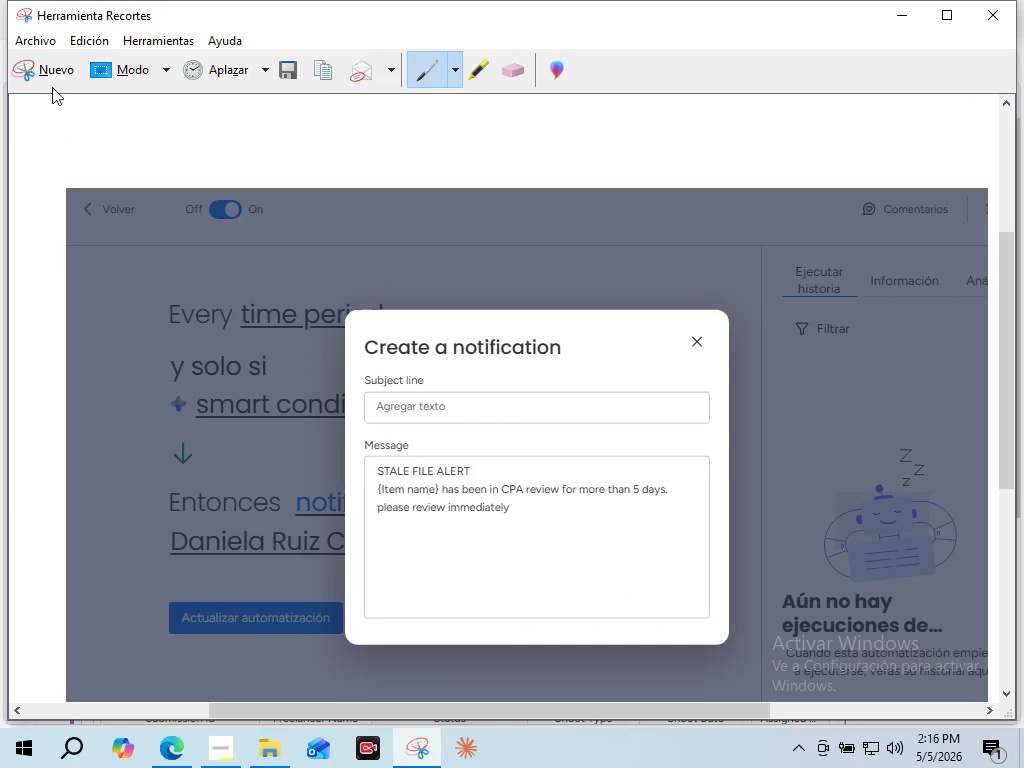 
left_click([37, 77])
 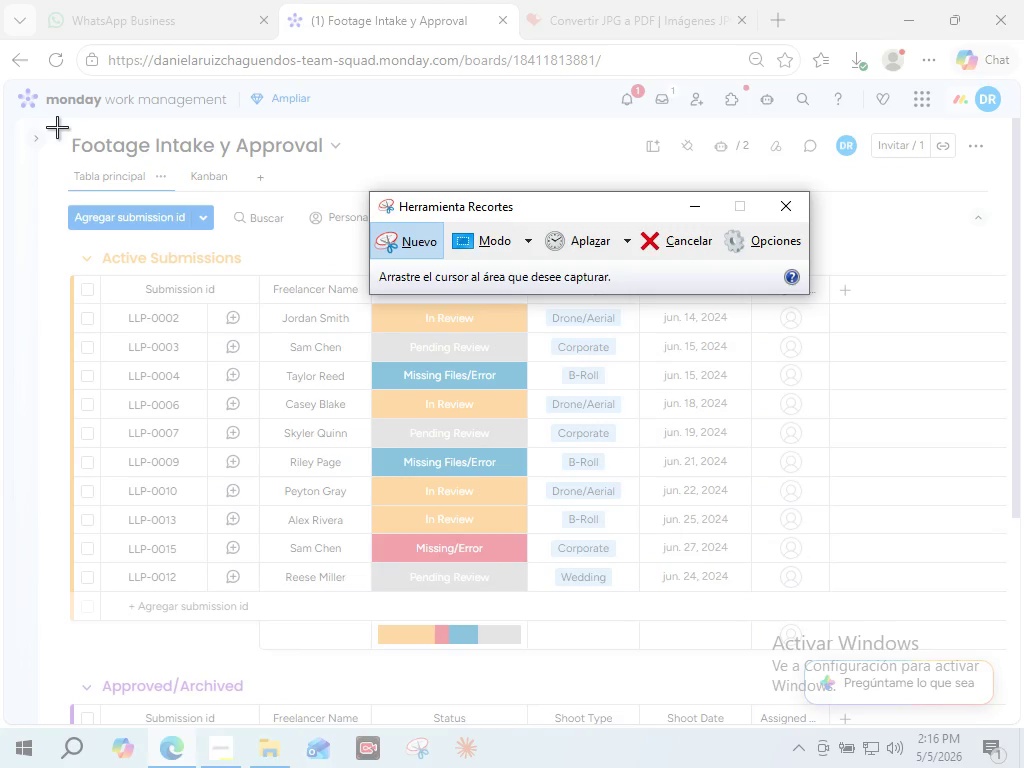 
left_click_drag(start_coordinate=[56, 126], to_coordinate=[836, 652])
 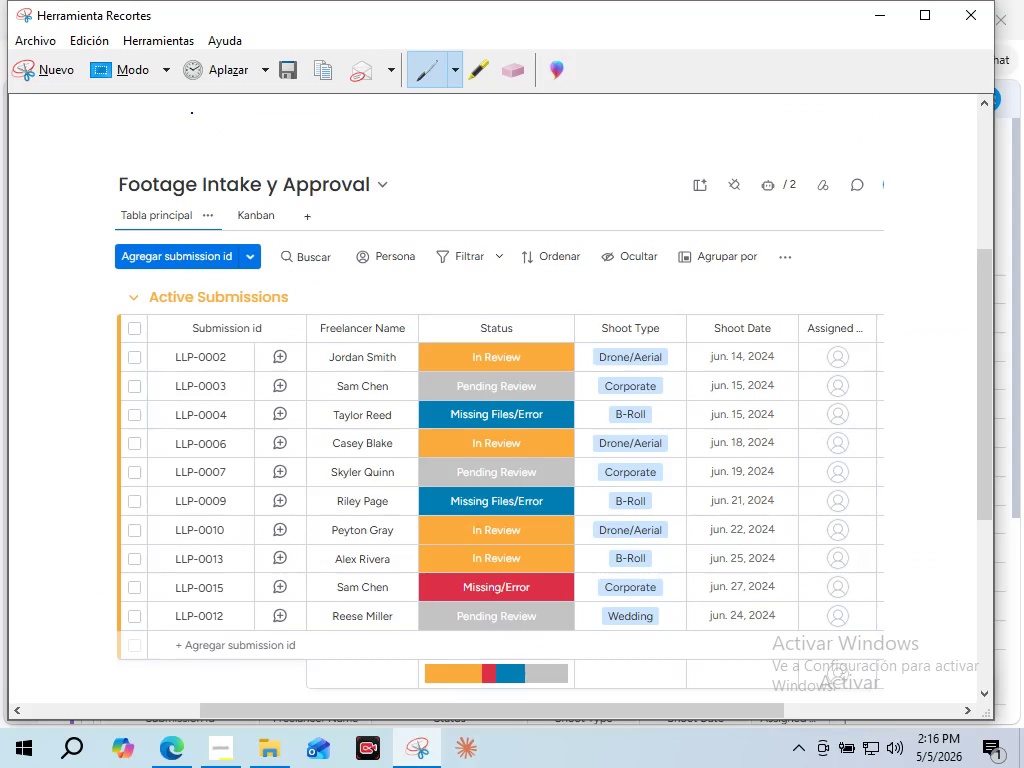 
left_click([287, 77])
 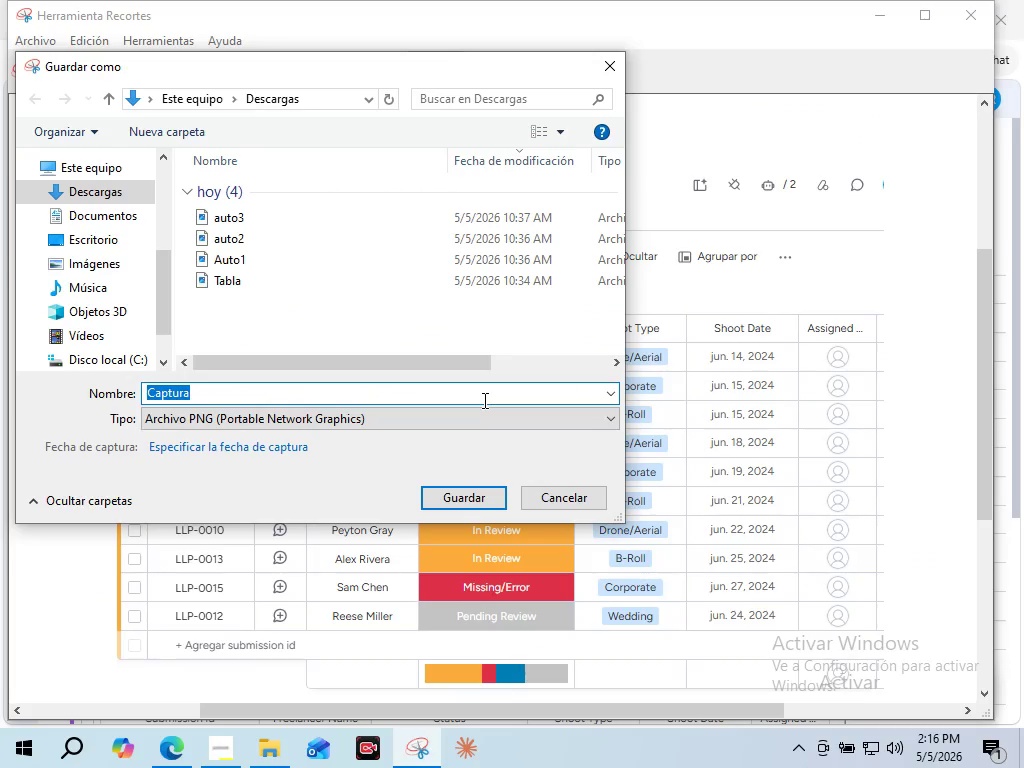 
type(table )
key(Backspace)
type(1)
 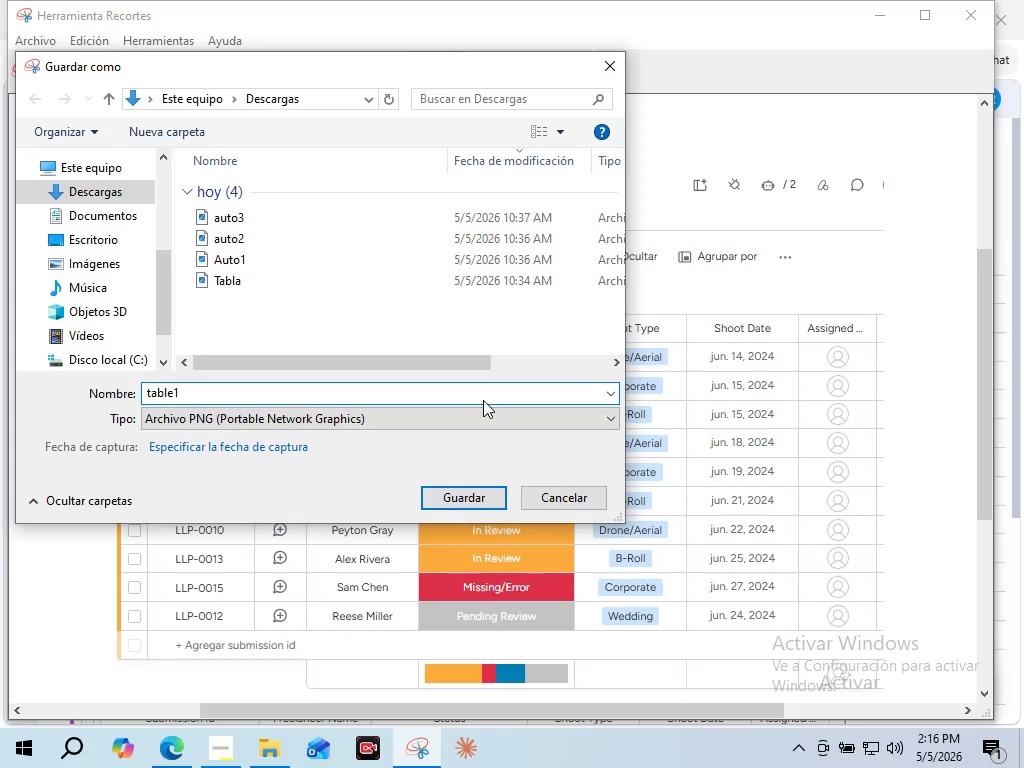 
key(Enter)
 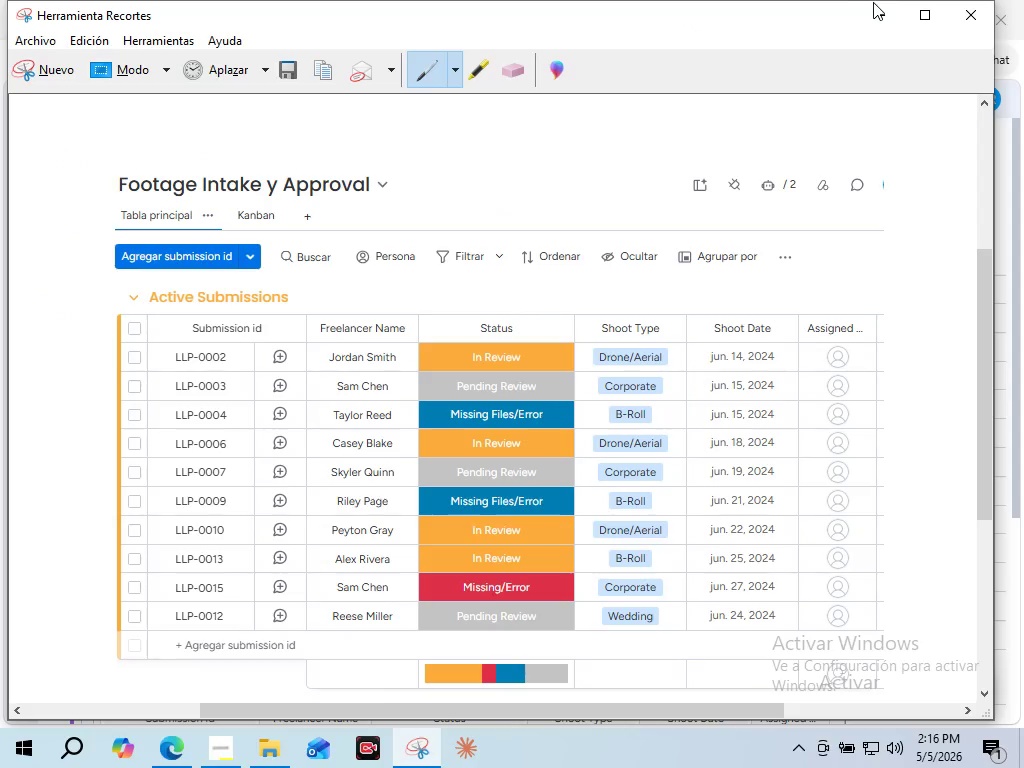 
left_click([862, 17])
 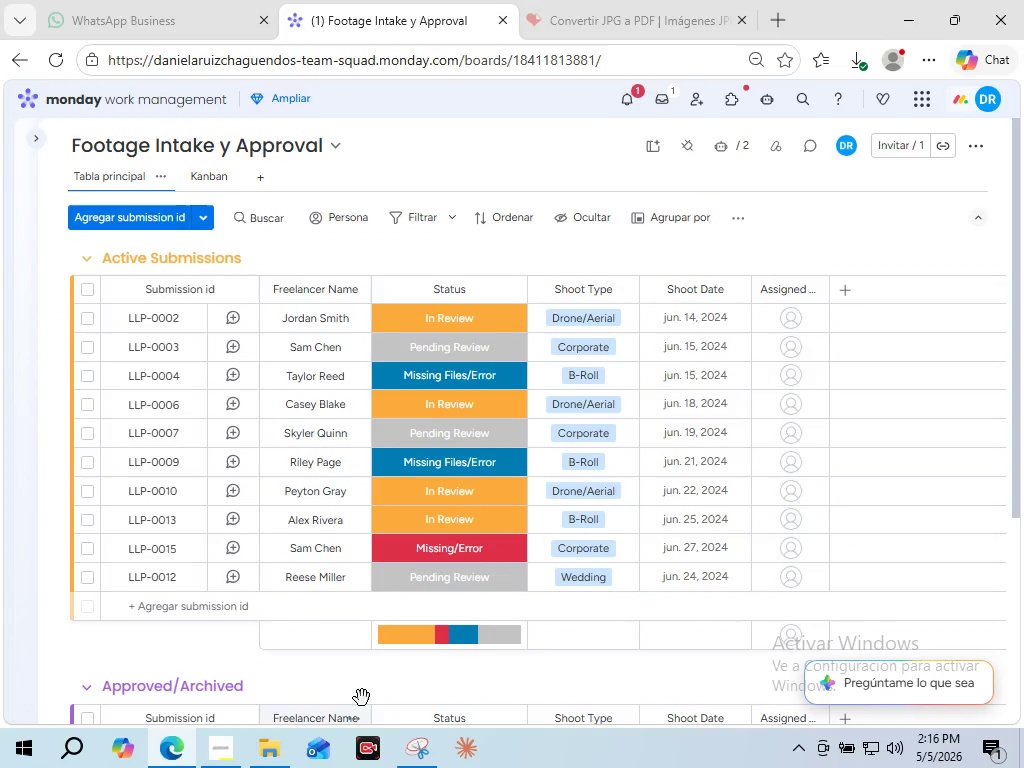 
scroll: coordinate [432, 707], scroll_direction: down, amount: 4.0
 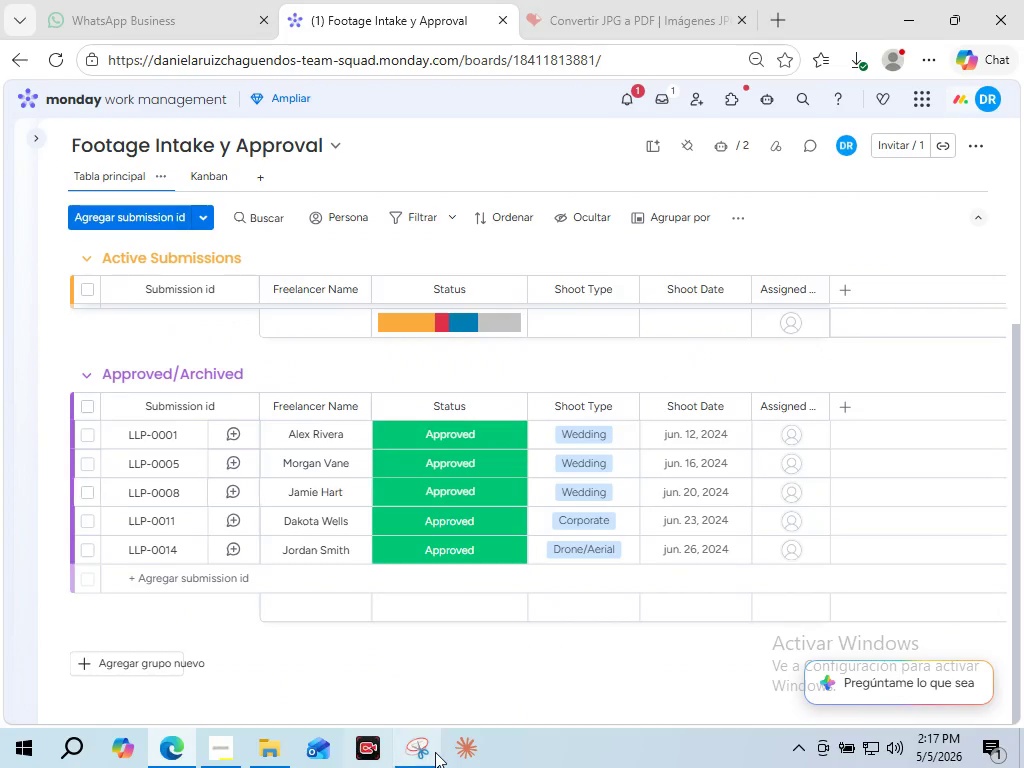 
left_click([437, 752])
 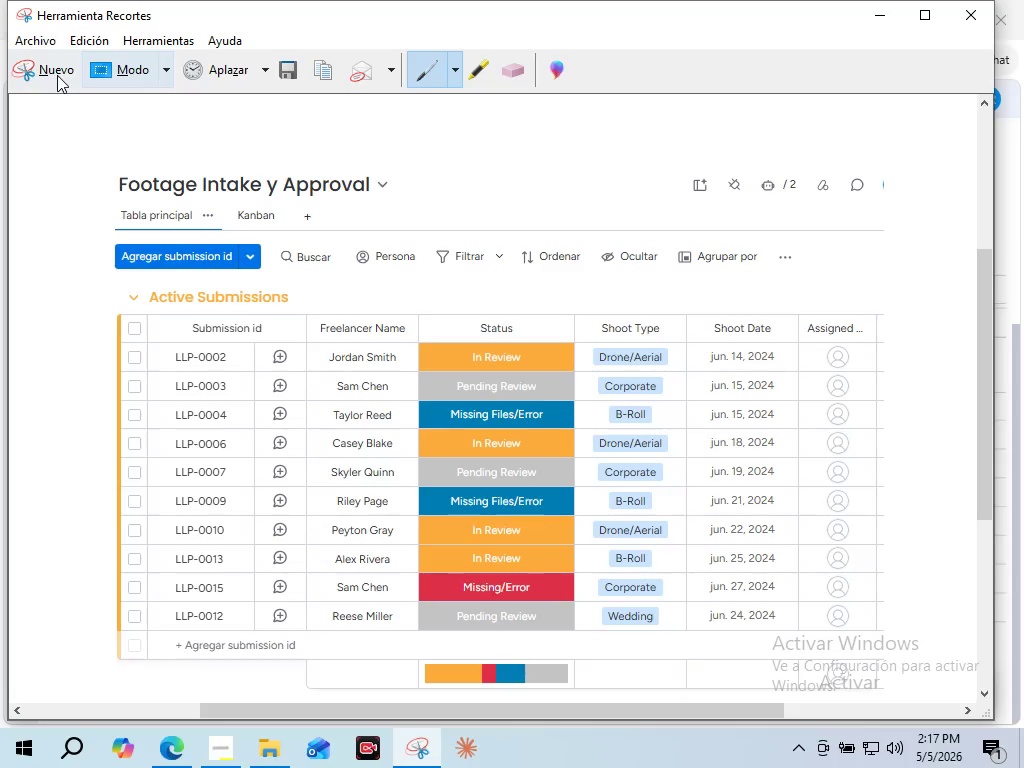 
left_click([47, 66])
 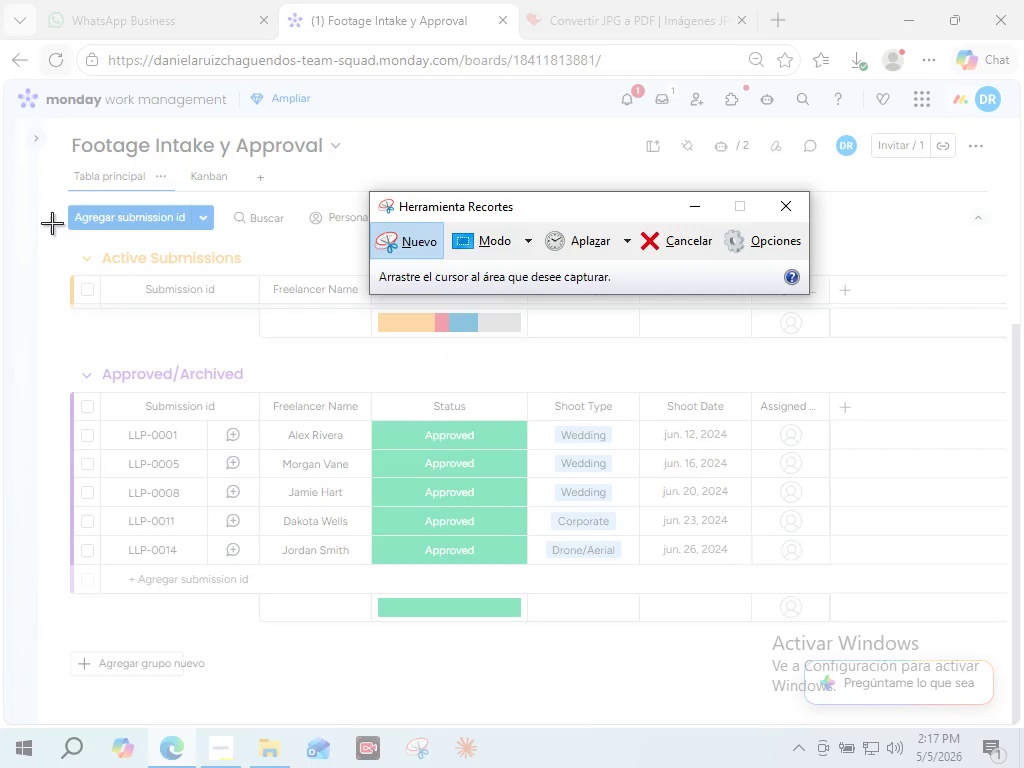 
left_click_drag(start_coordinate=[51, 227], to_coordinate=[871, 677])
 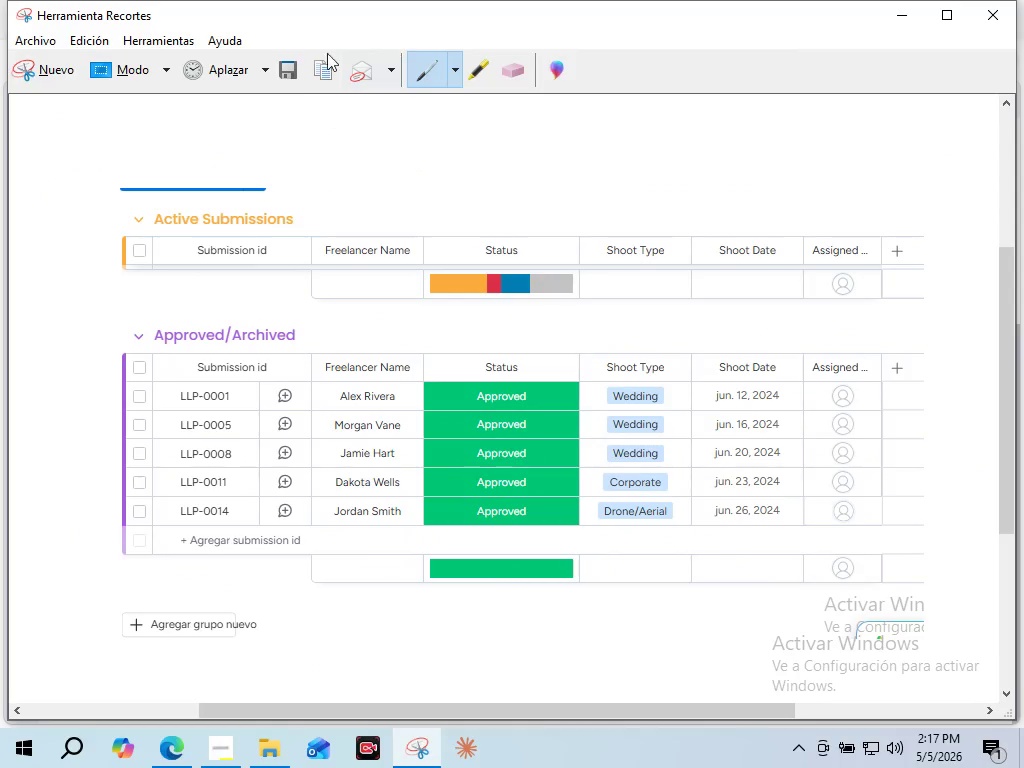 
left_click([281, 75])
 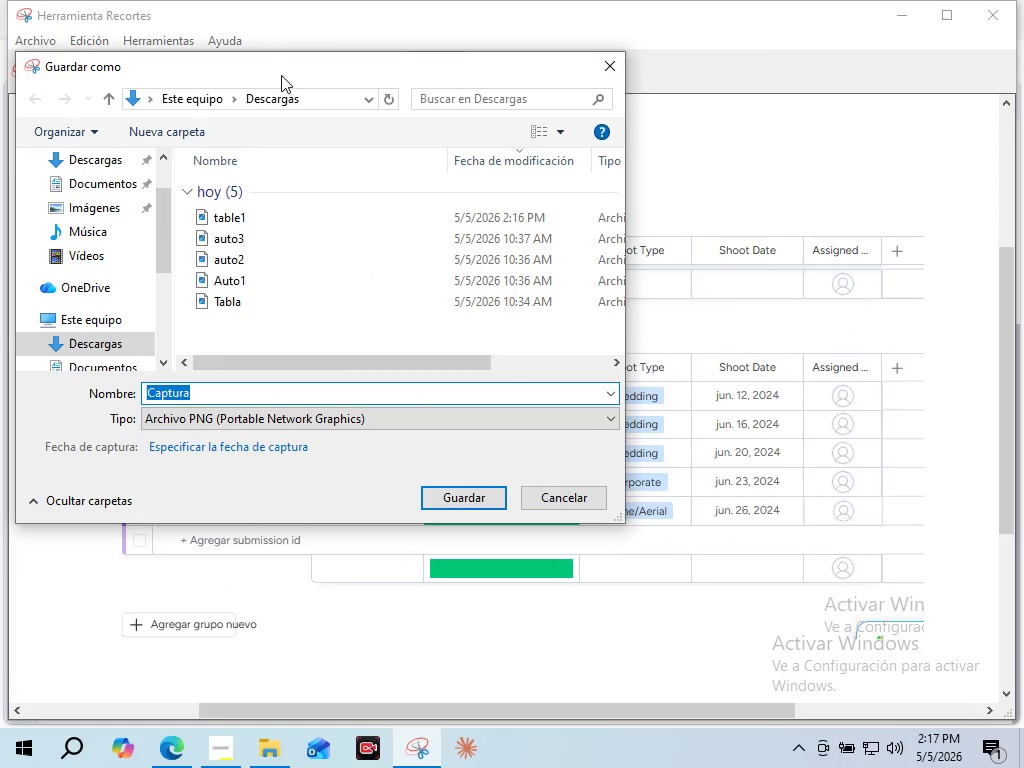 
type(table2)
 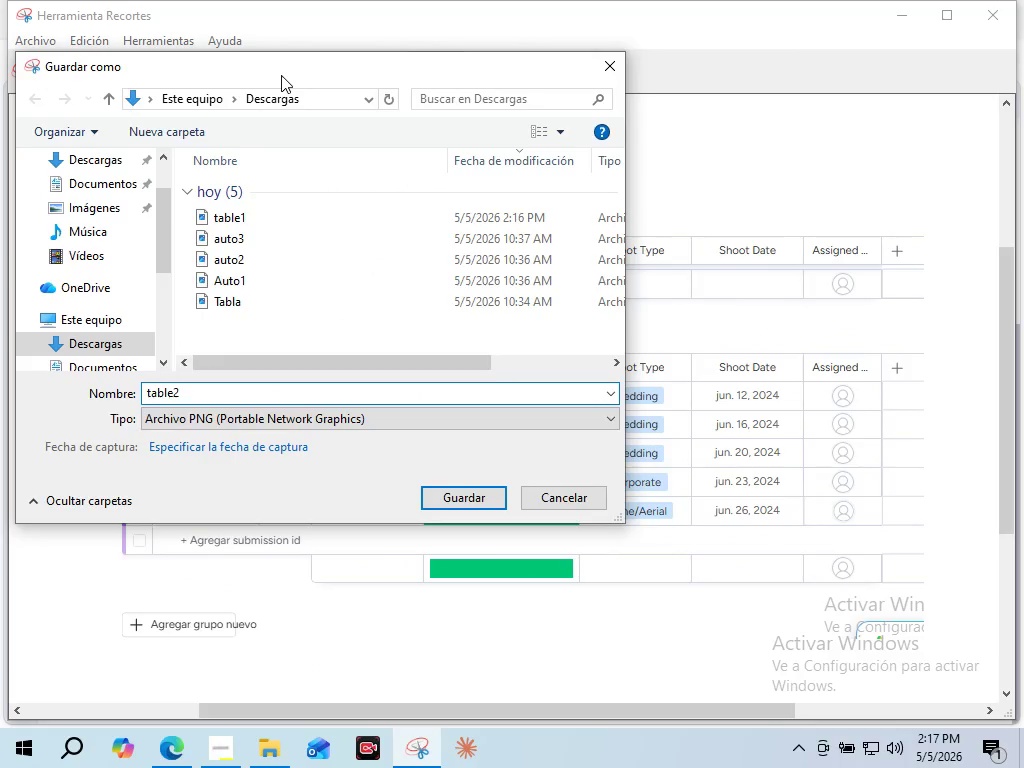 
key(Enter)
 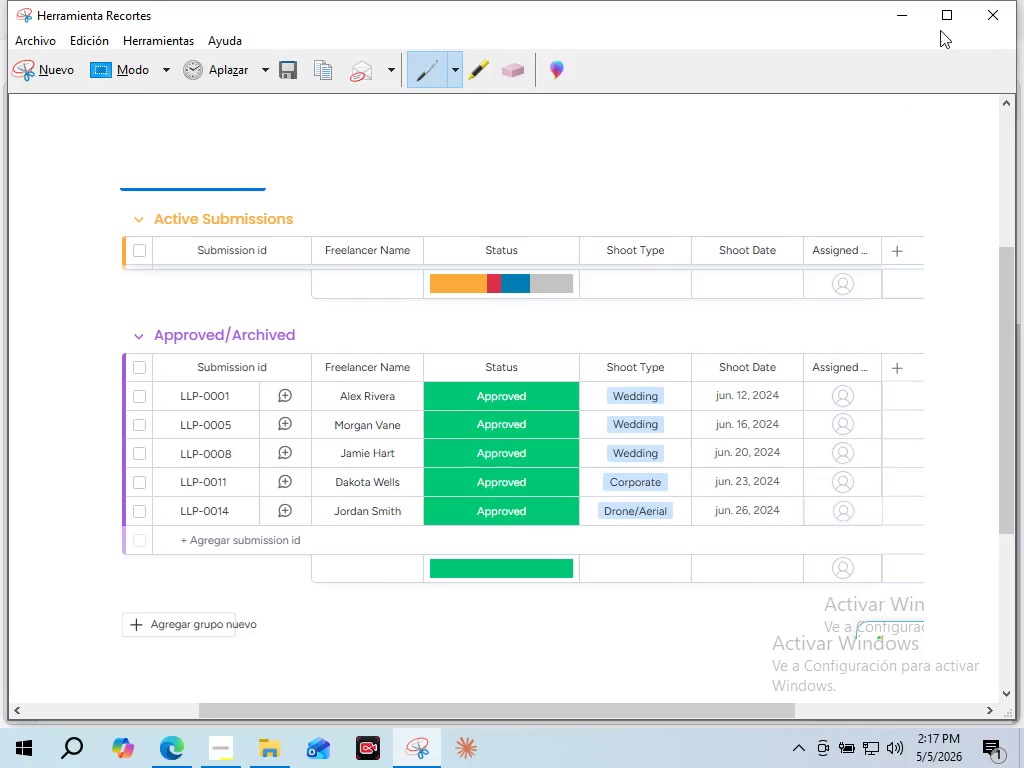 
left_click([907, 21])
 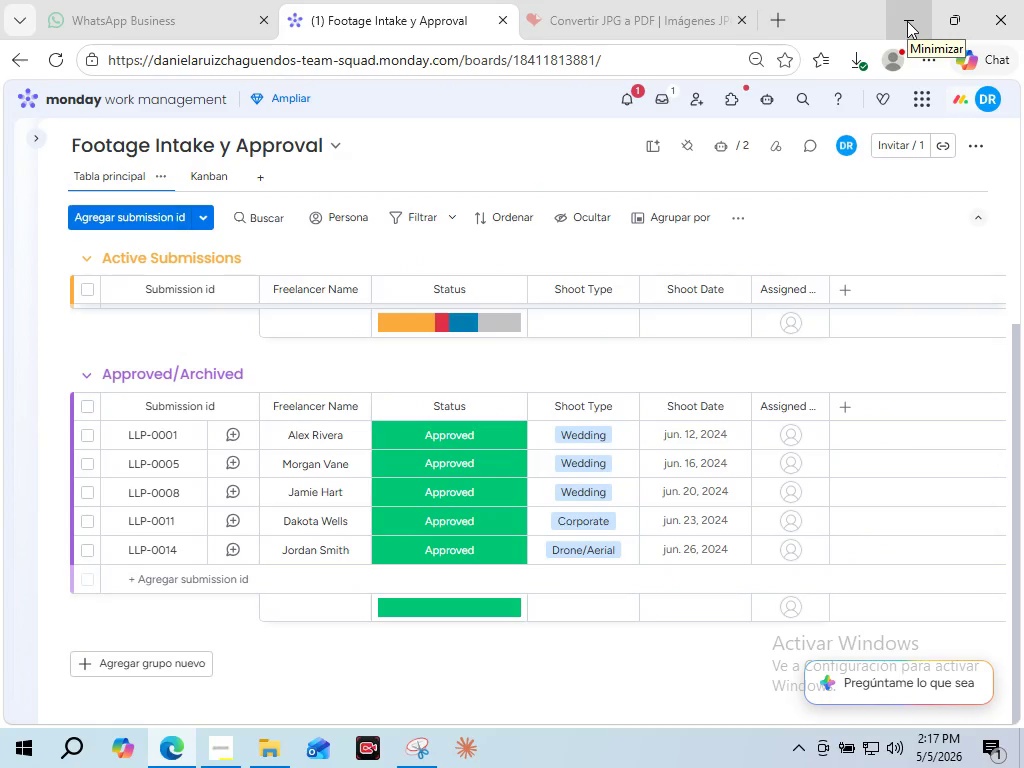 
scroll: coordinate [435, 416], scroll_direction: up, amount: 9.0
 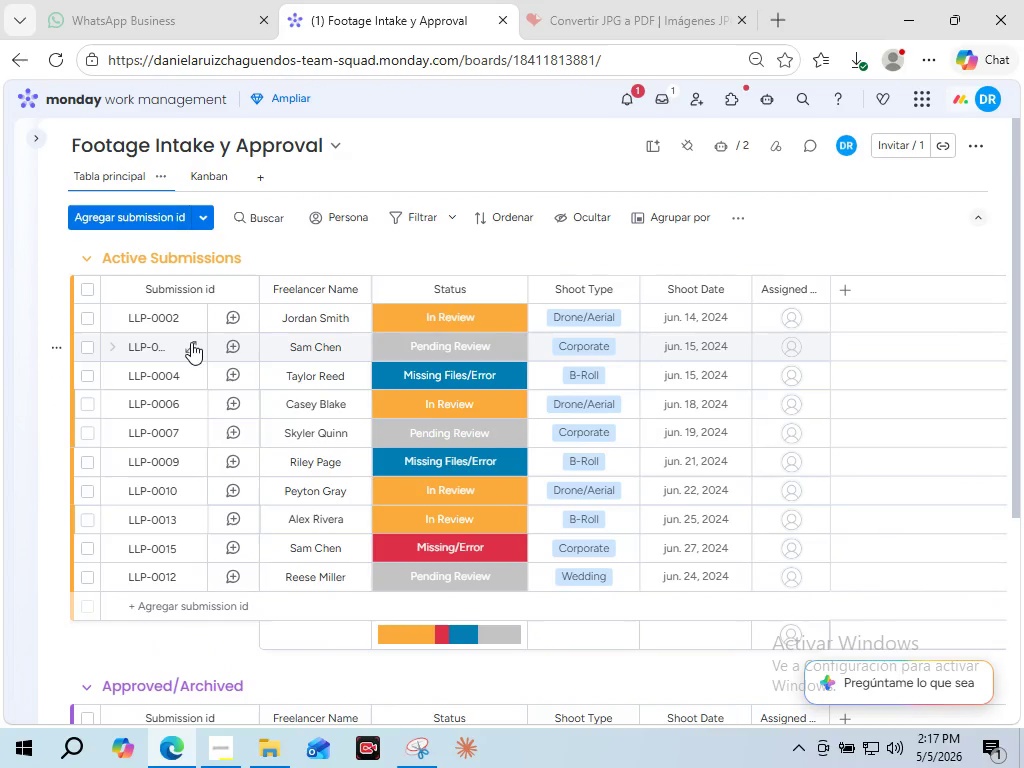 
mouse_move([482, 215])
 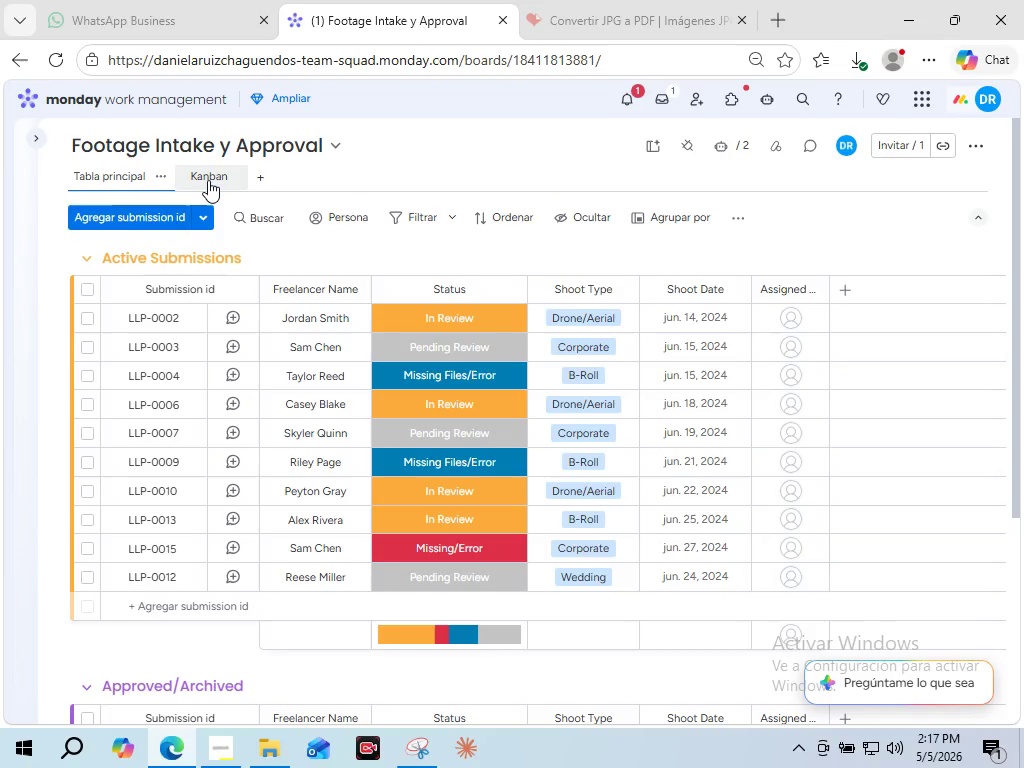 
wait(7.76)
 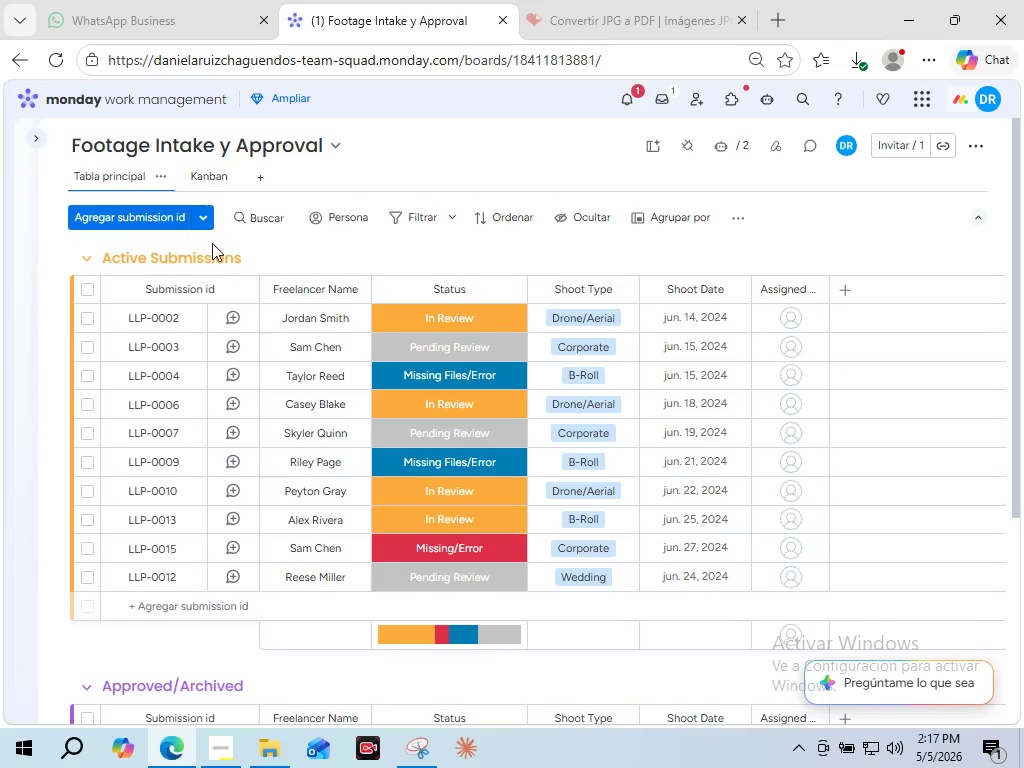 
mouse_move([863, 136])
 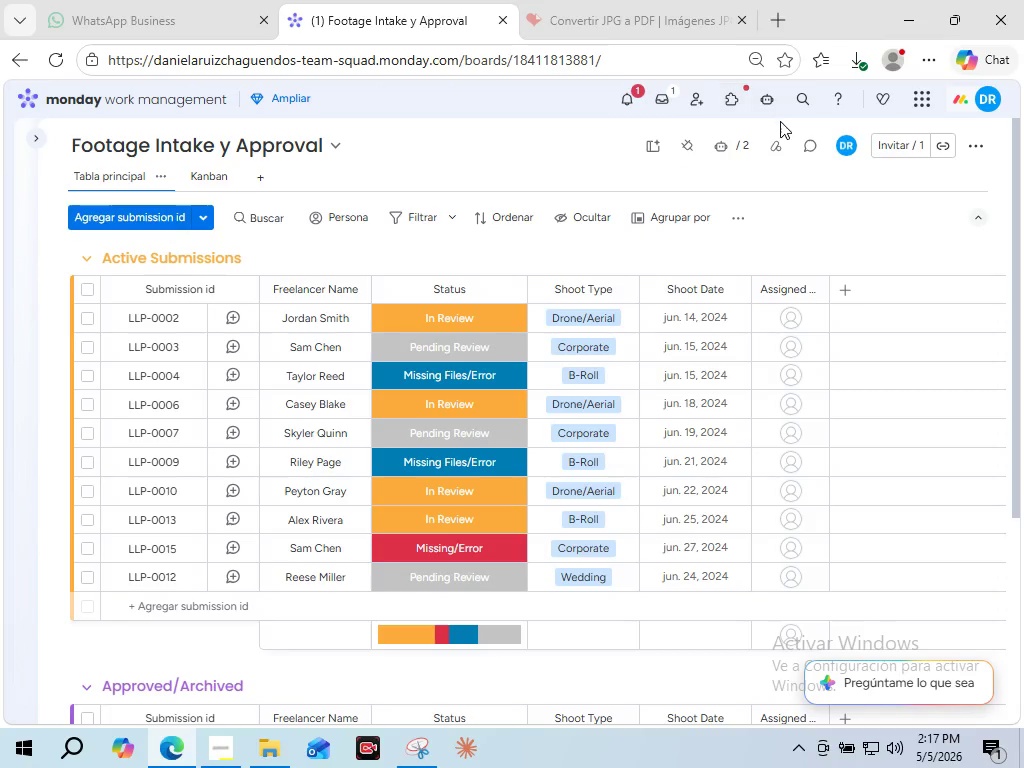 
left_click([717, 150])
 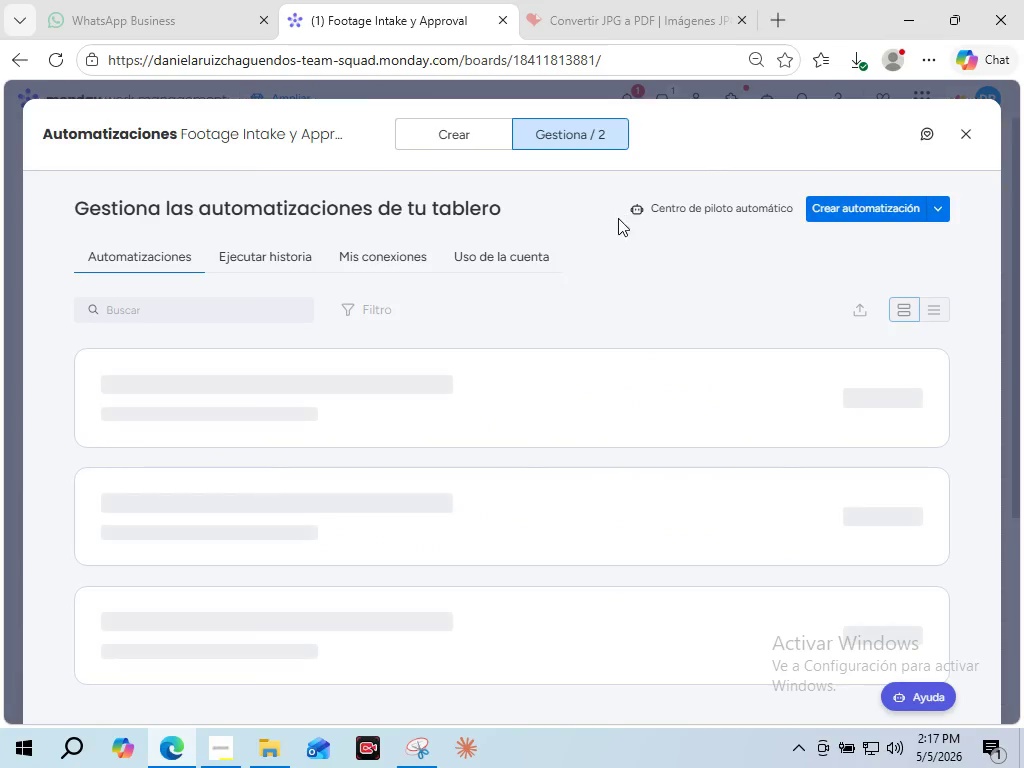 
mouse_move([568, 427])
 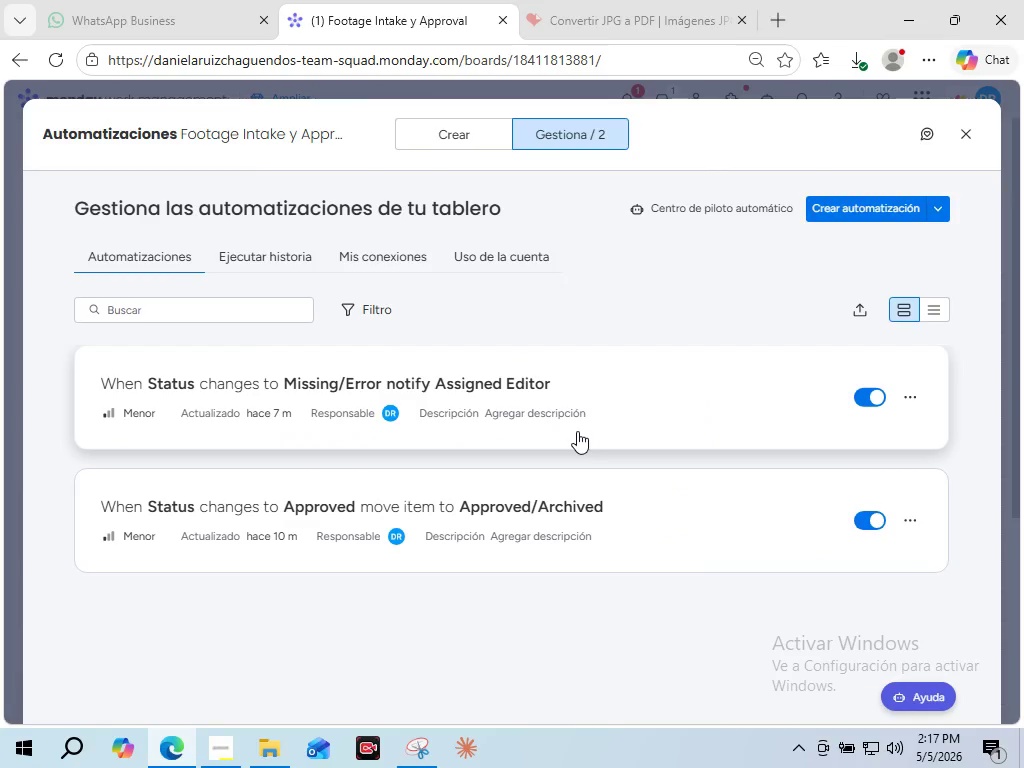 
mouse_move([595, 431])
 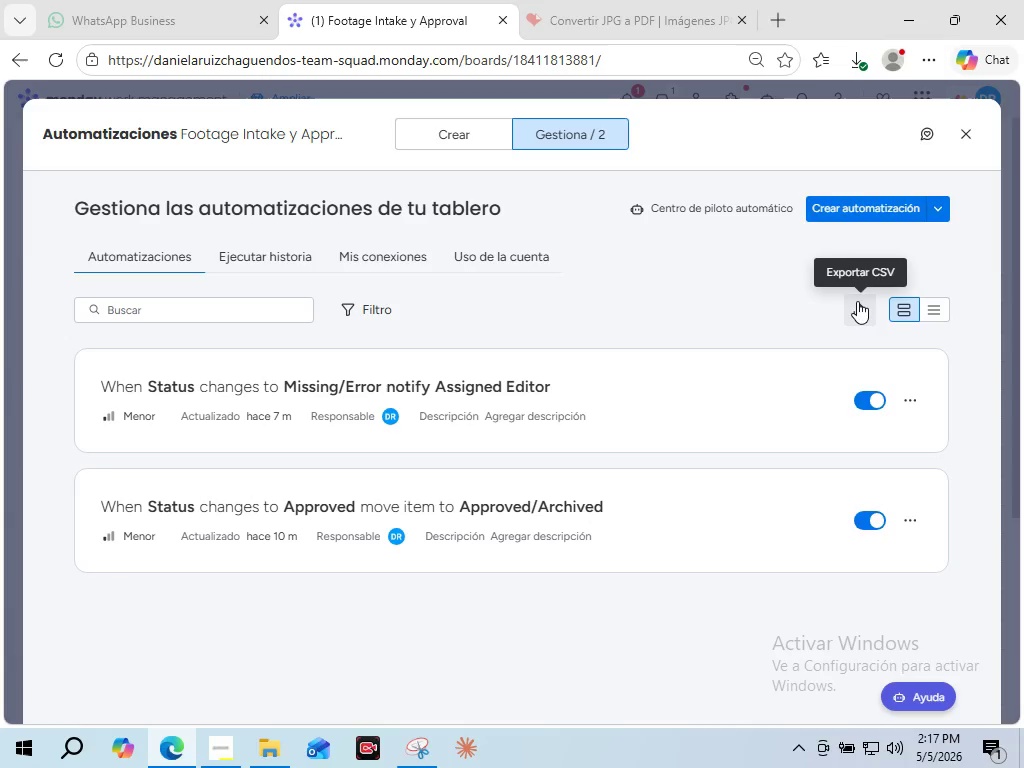 
left_click([857, 301])
 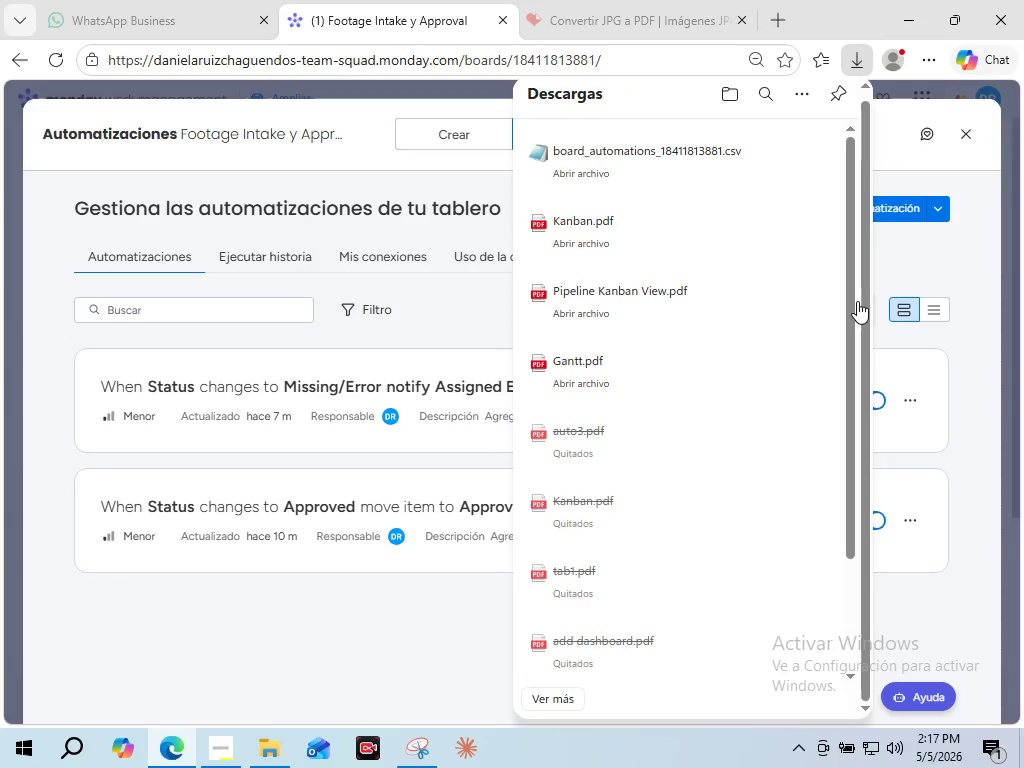 
wait(6.3)
 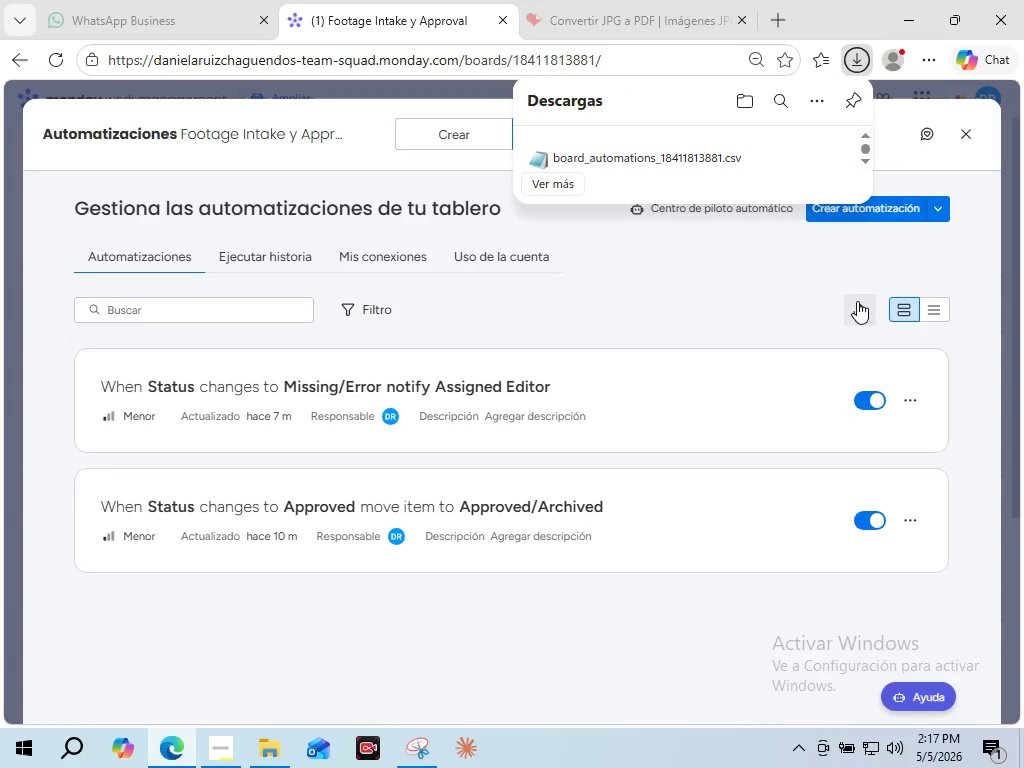 
left_click([450, 632])
 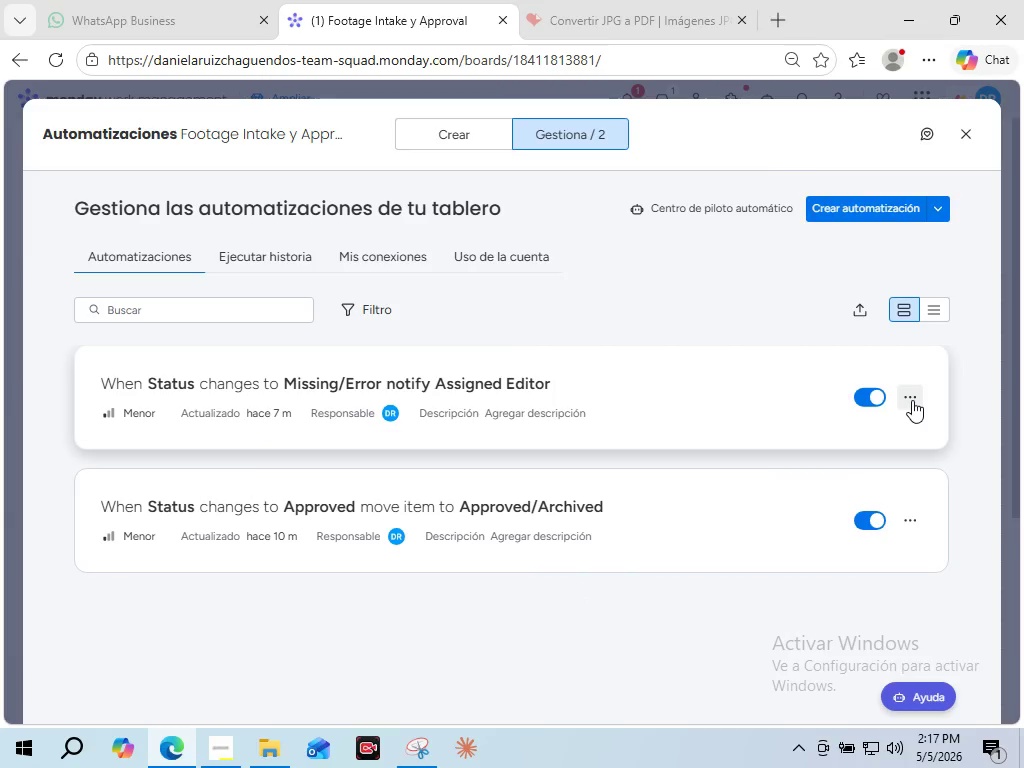 
left_click([911, 400])
 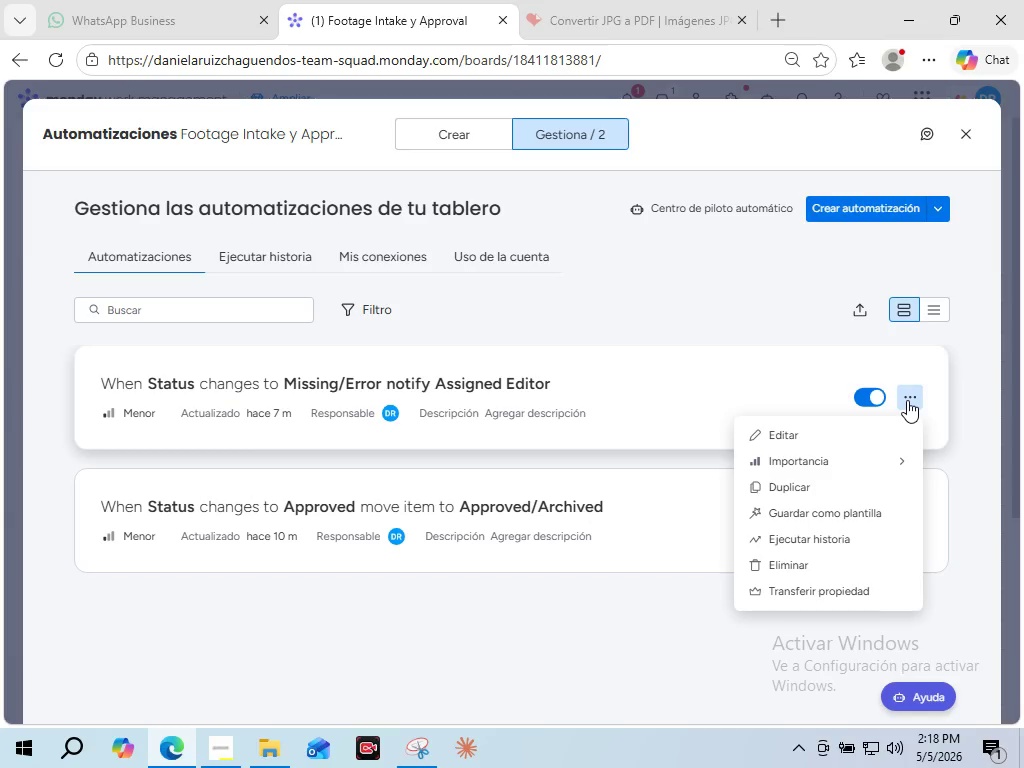 
wait(6.91)
 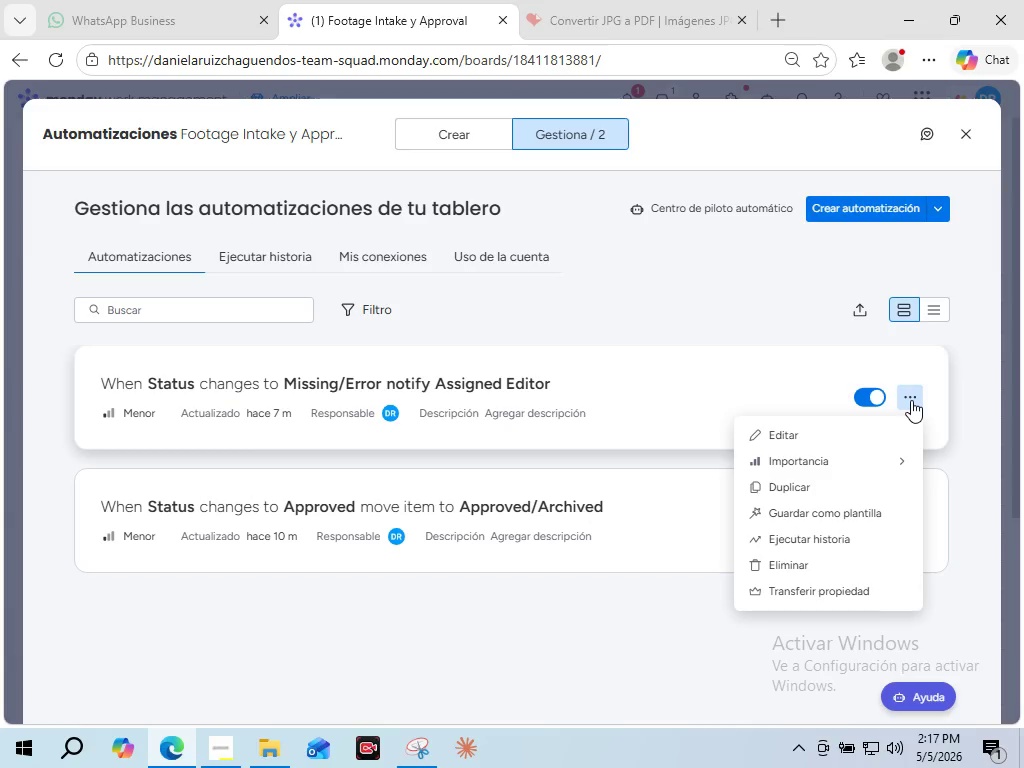 
left_click([368, 385])
 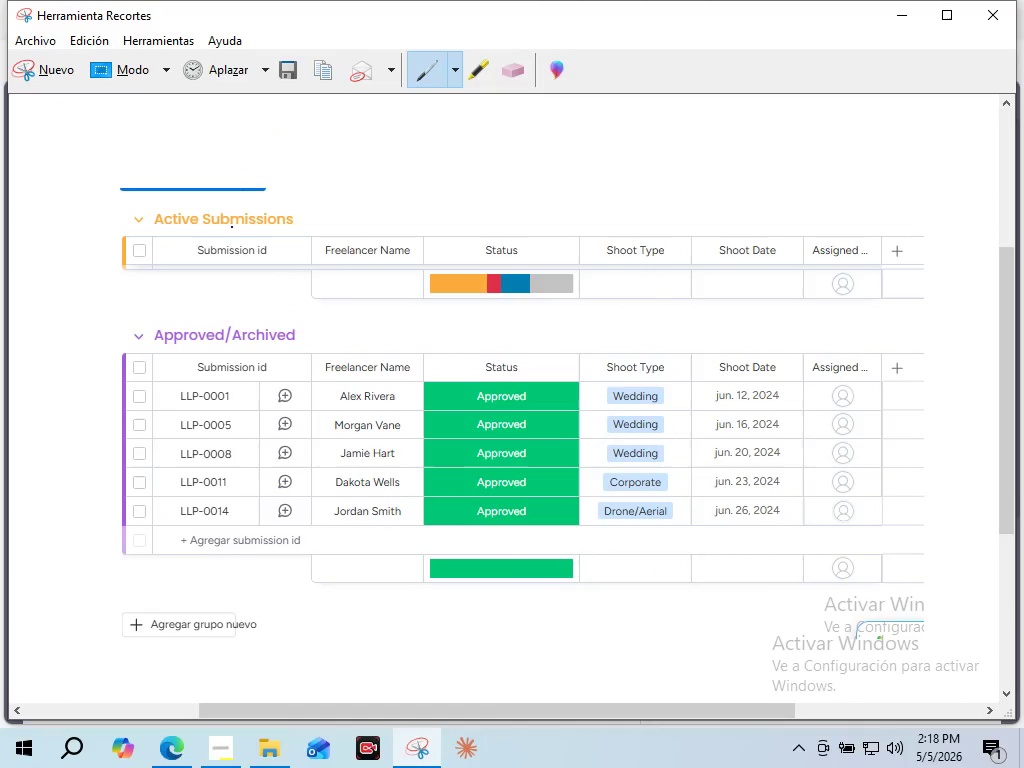 
wait(7.14)
 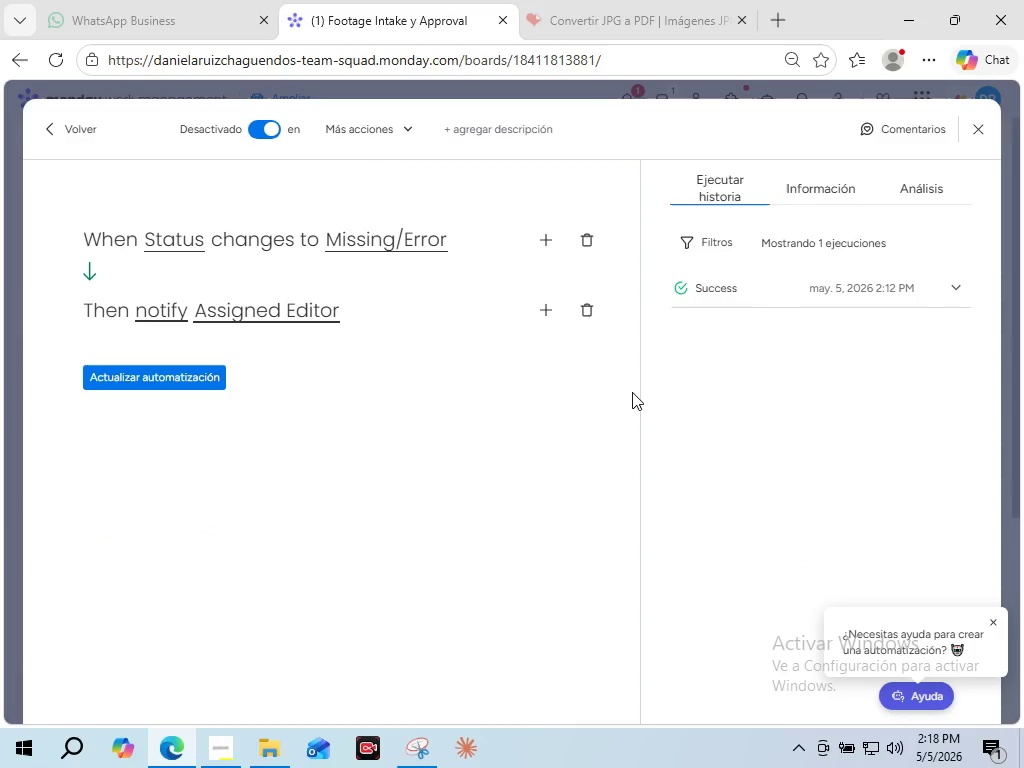 
left_click([63, 77])
 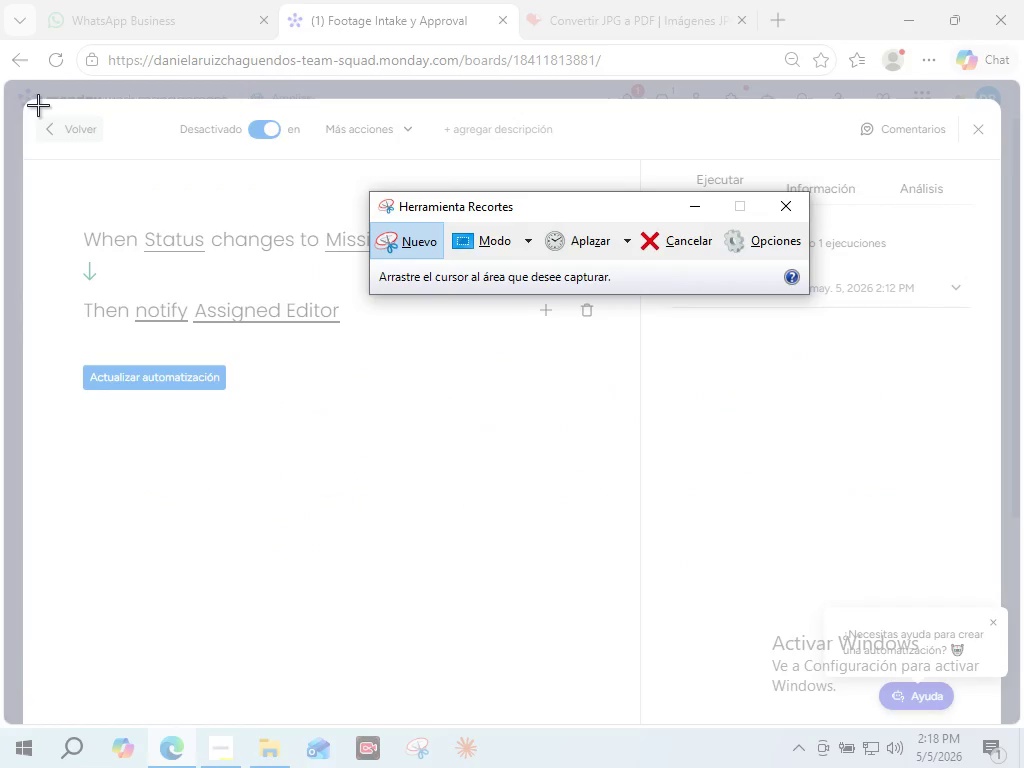 
left_click_drag(start_coordinate=[35, 105], to_coordinate=[992, 538])
 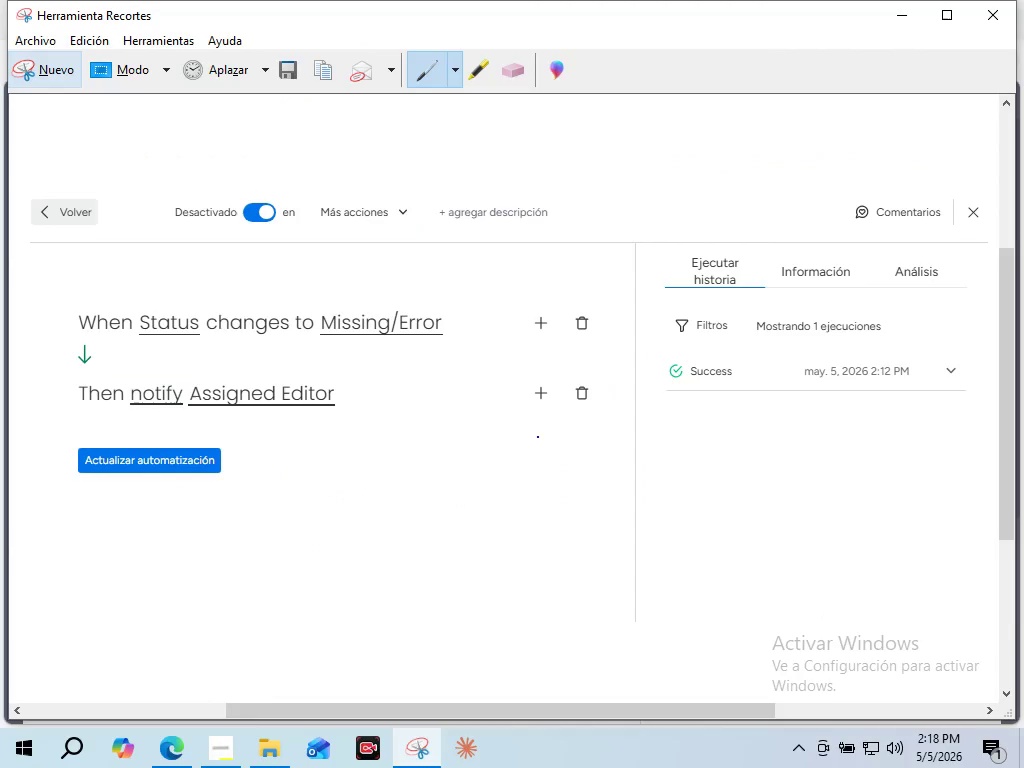 
left_click([283, 67])
 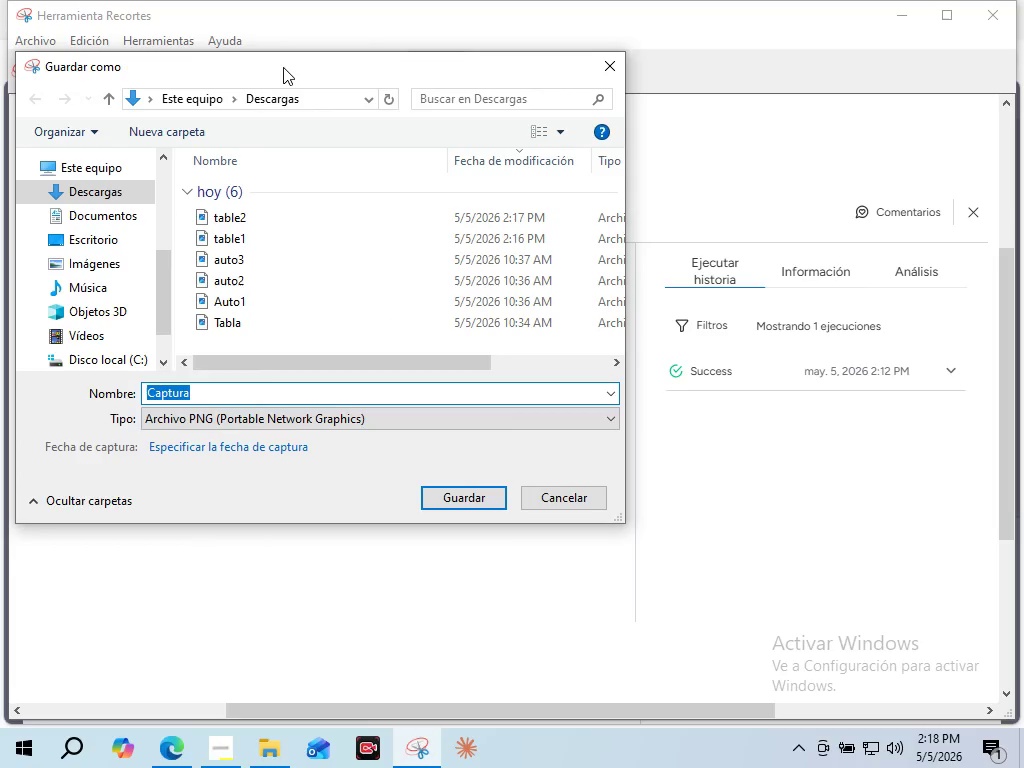 
type(auto1)
 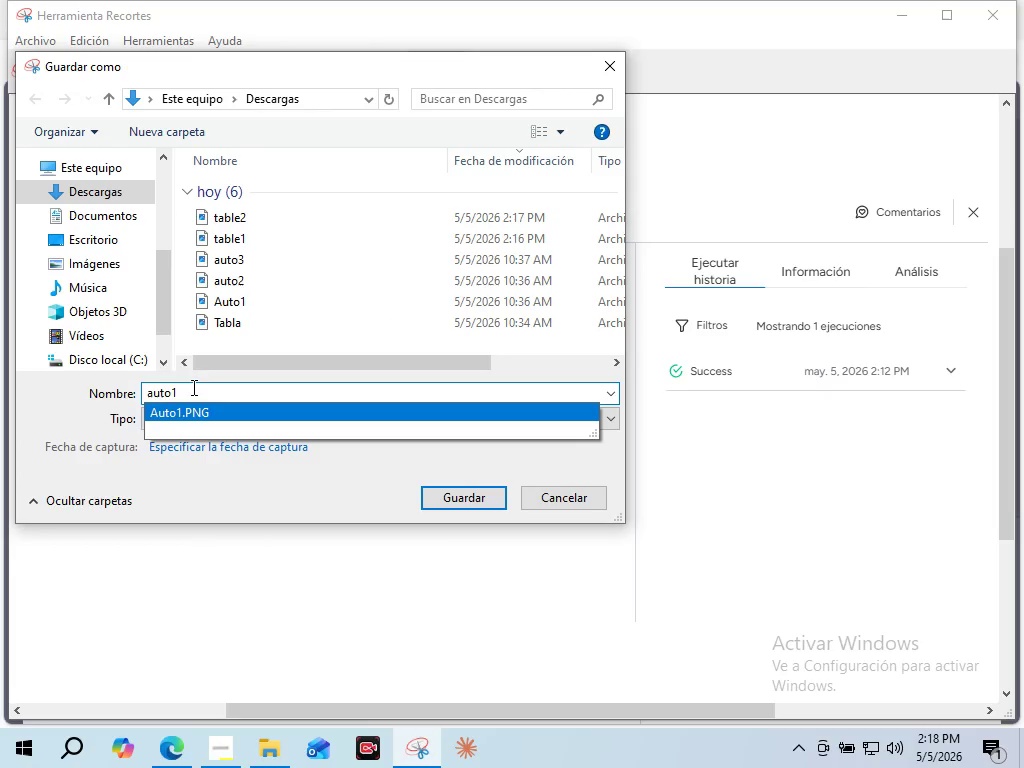 
left_click([167, 397])
 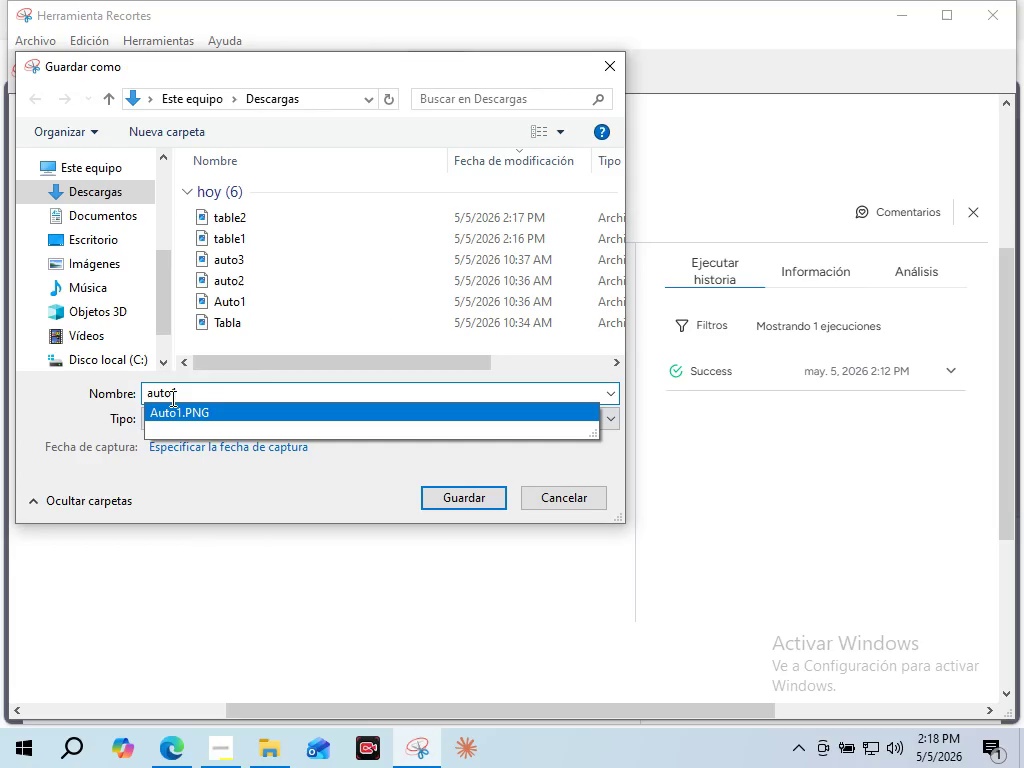 
left_click([171, 398])
 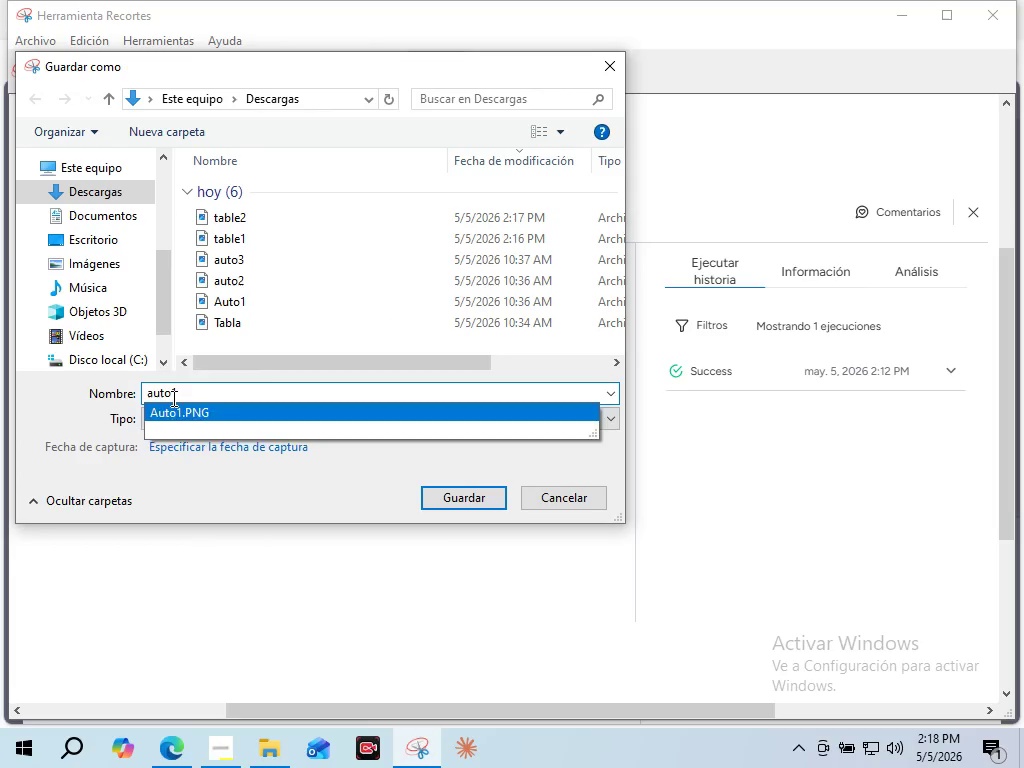 
type(mat)
 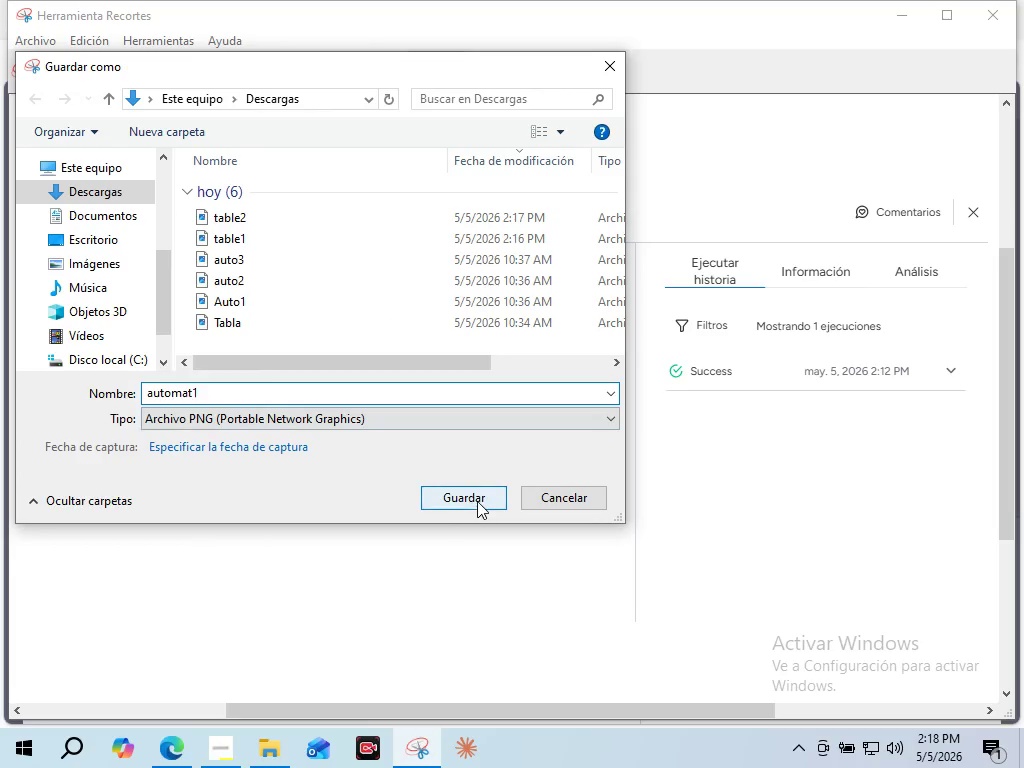 
left_click([477, 501])
 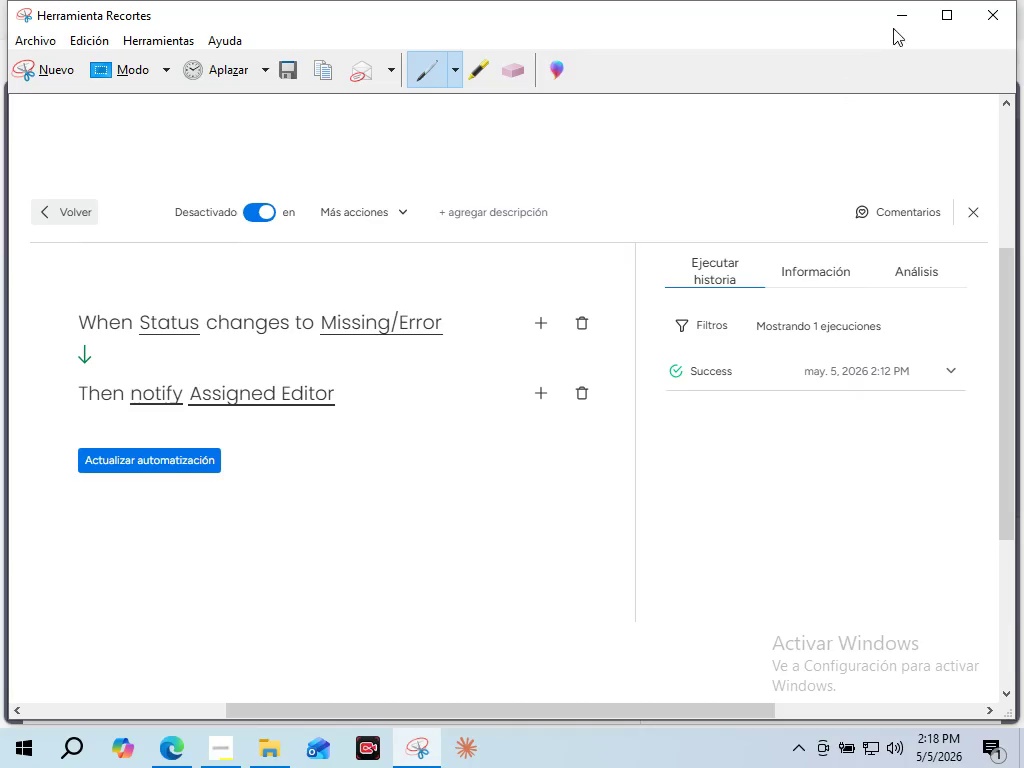 
left_click([907, 26])
 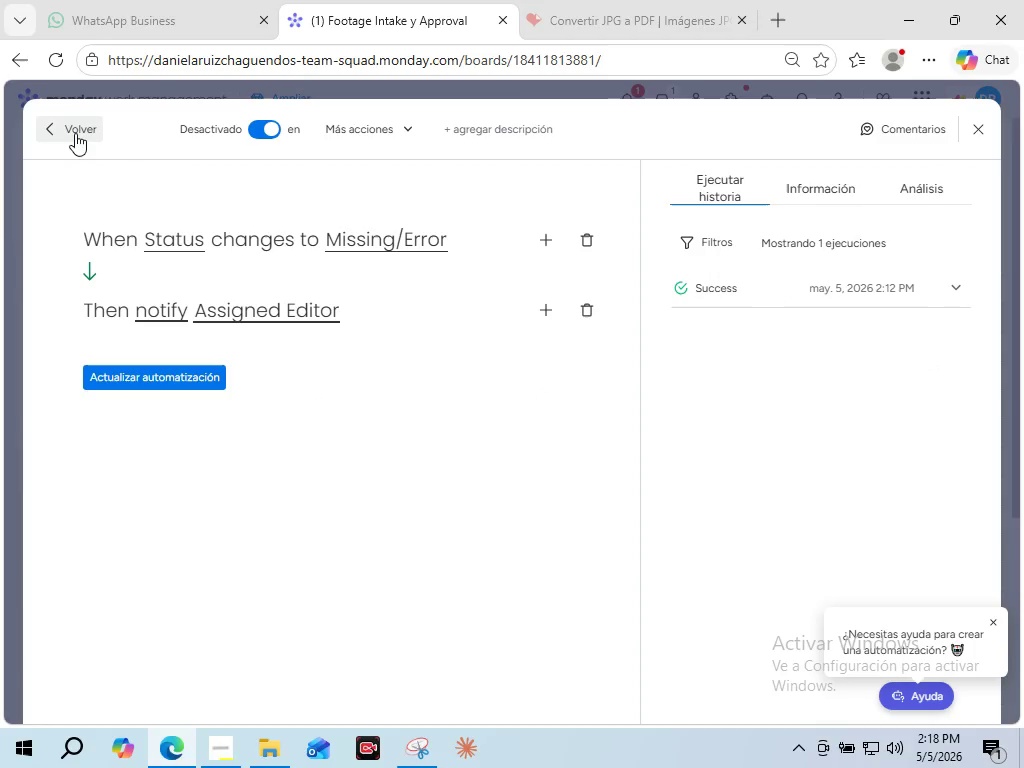 
left_click([75, 133])